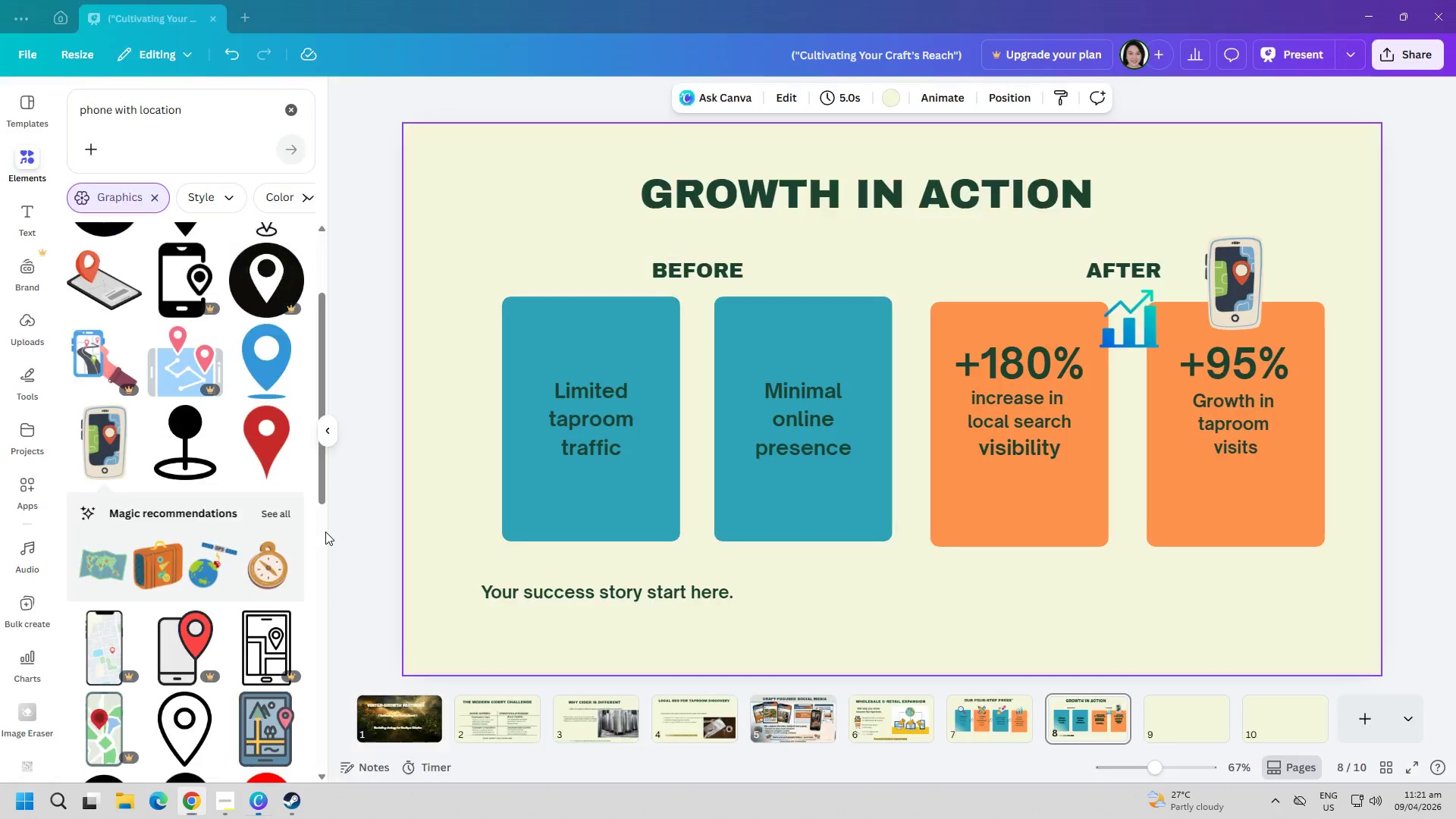 
key(Alt+Tab)
 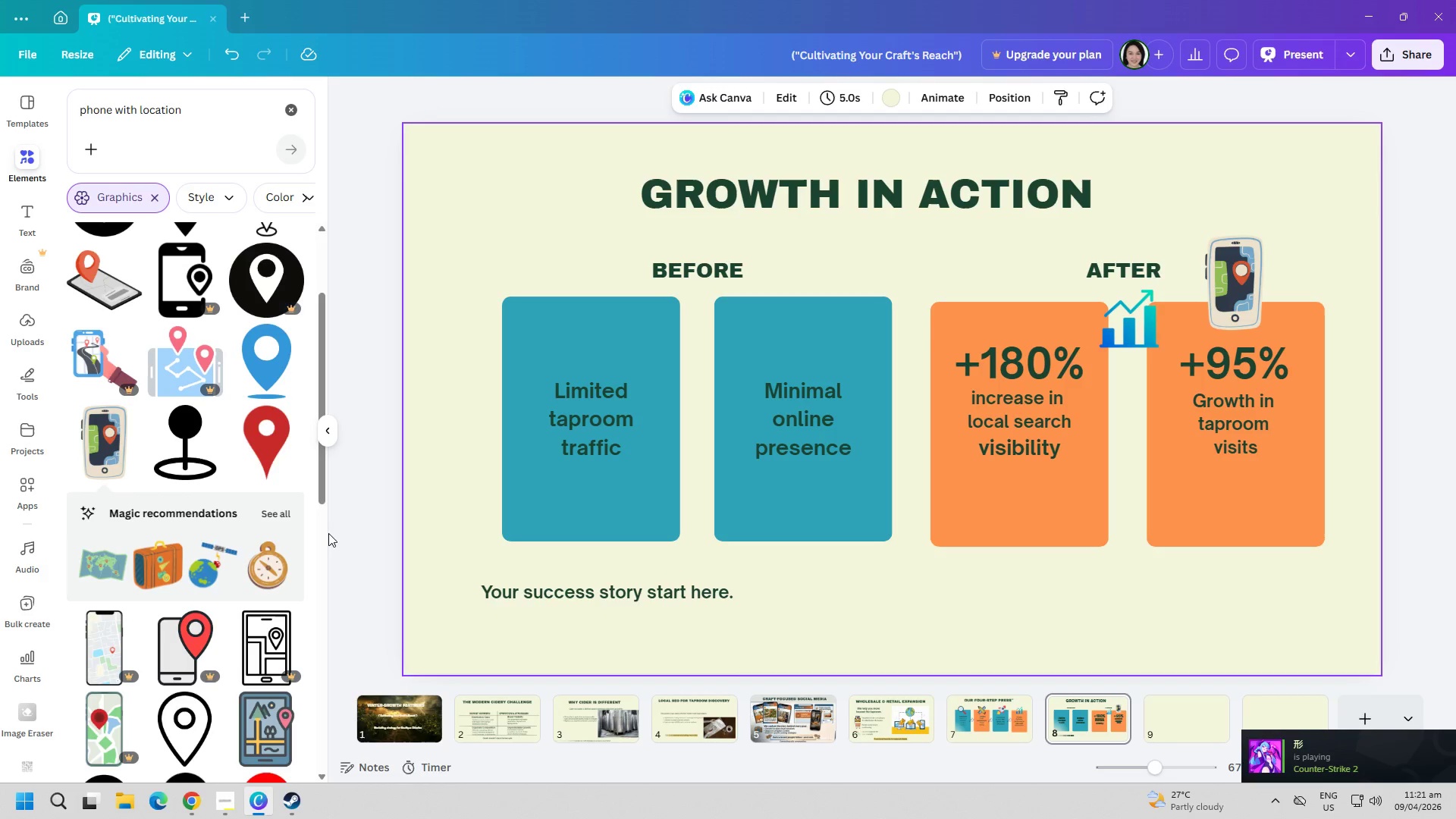 
wait(5.59)
 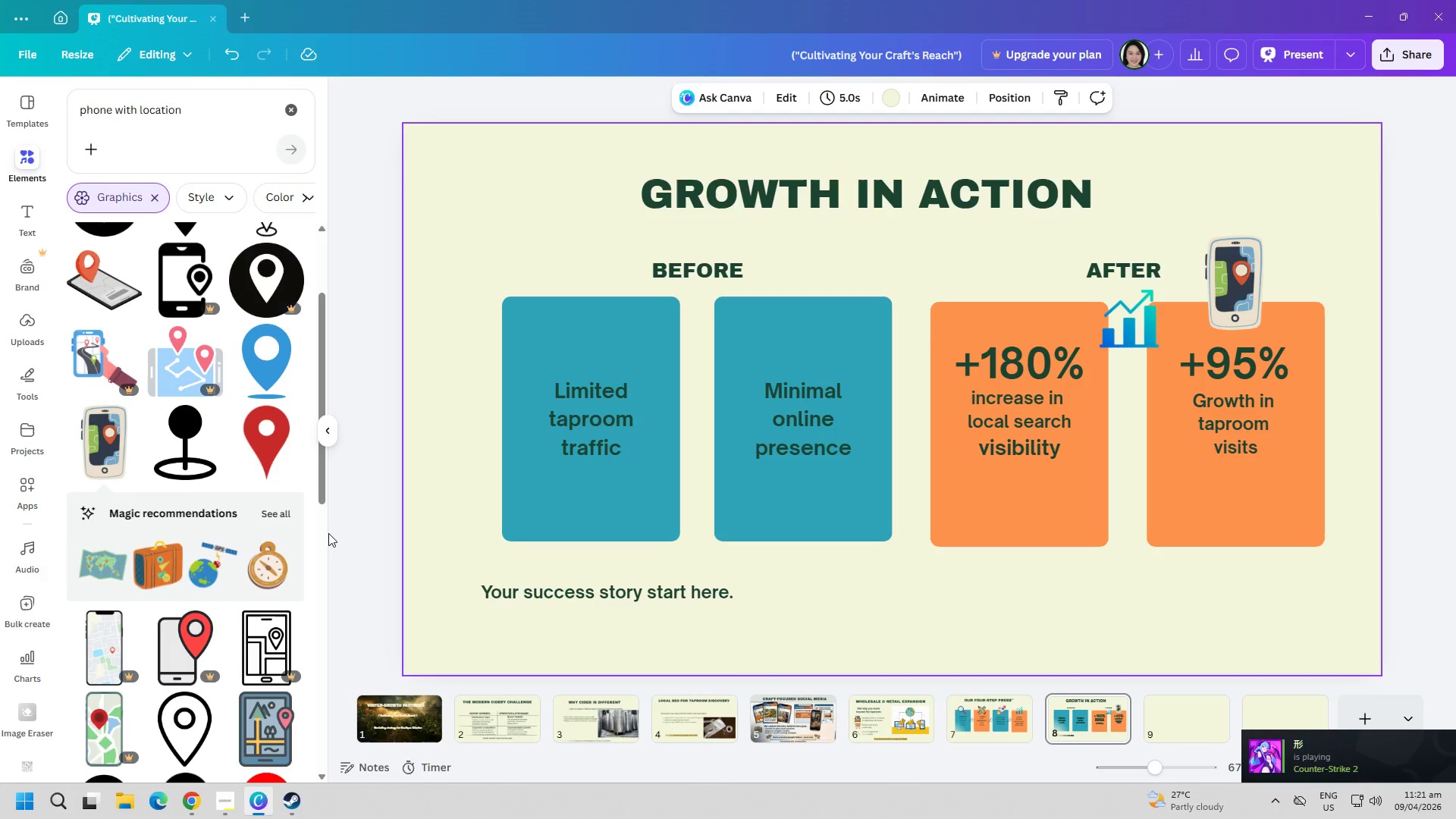 
double_click([205, 103])
 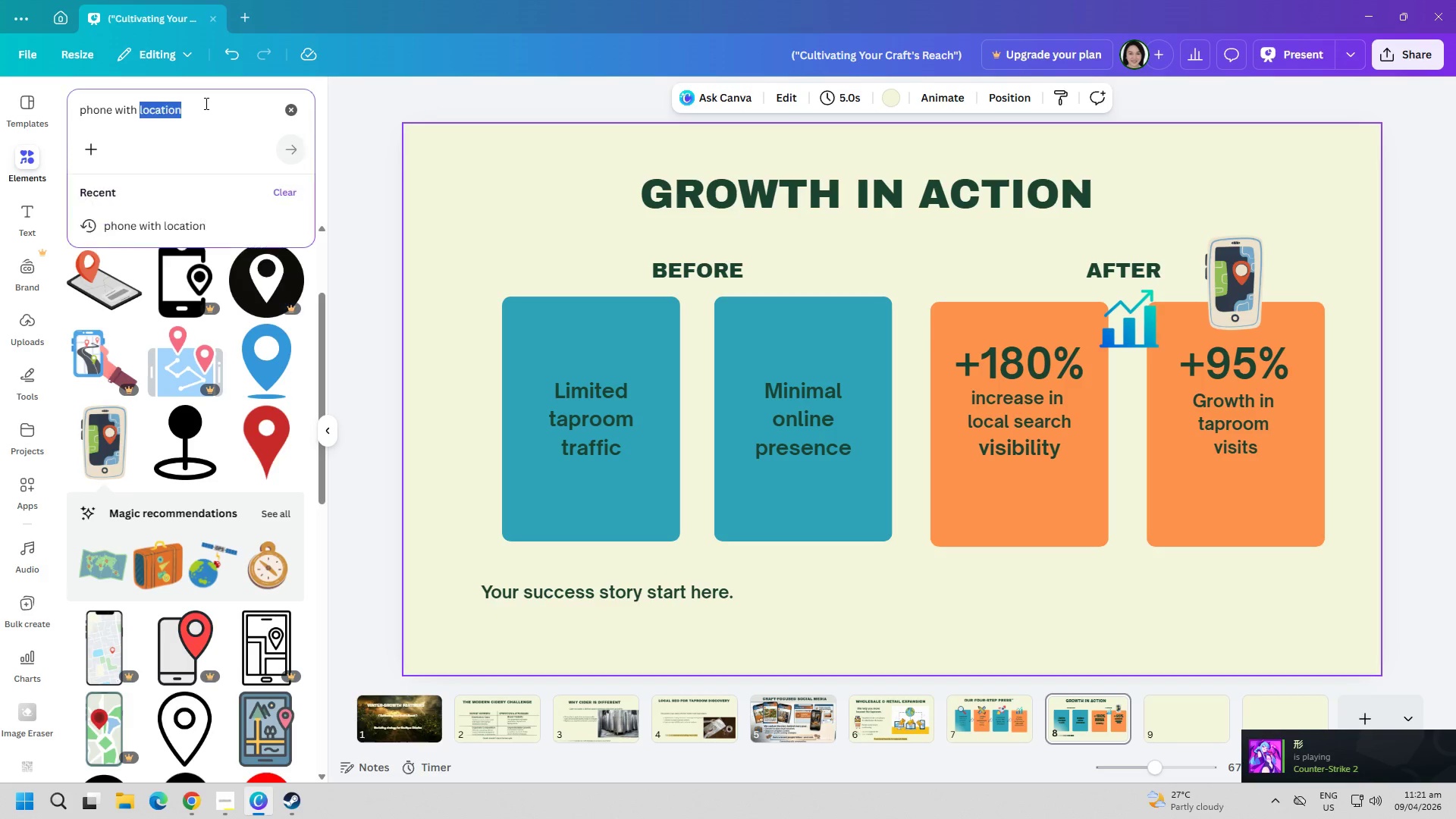 
triple_click([205, 103])
 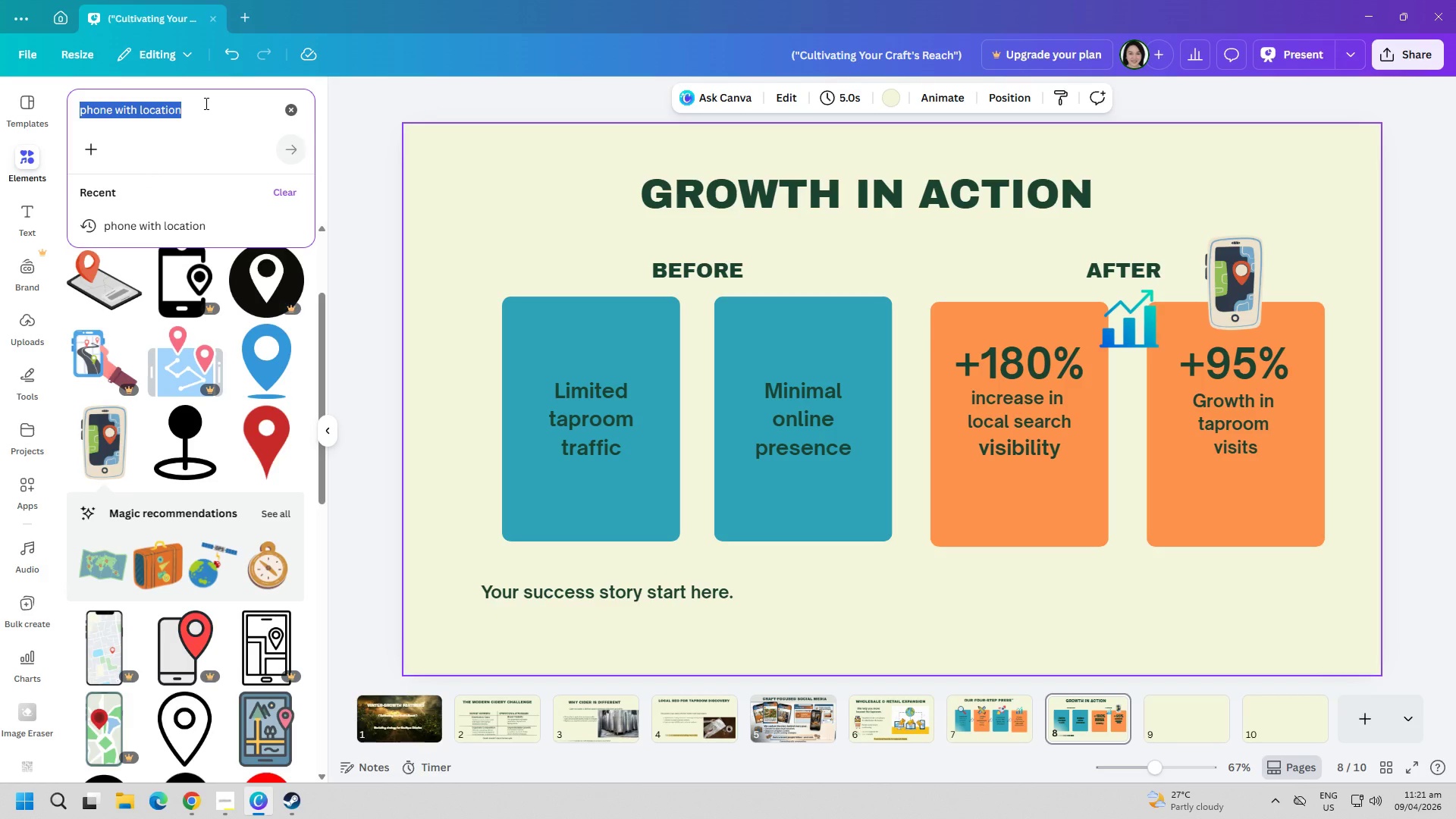 
type(bar)
 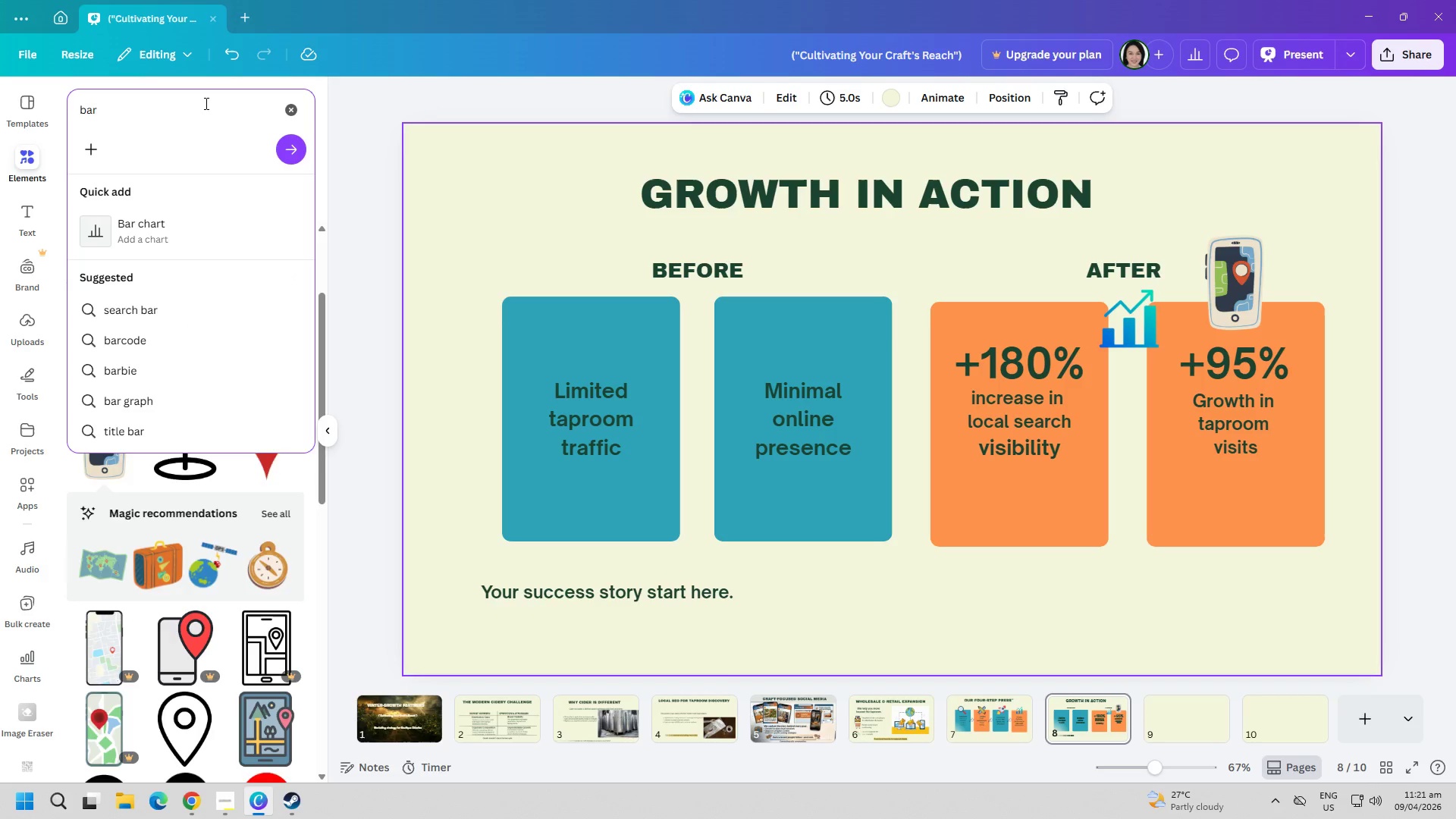 
key(Enter)
 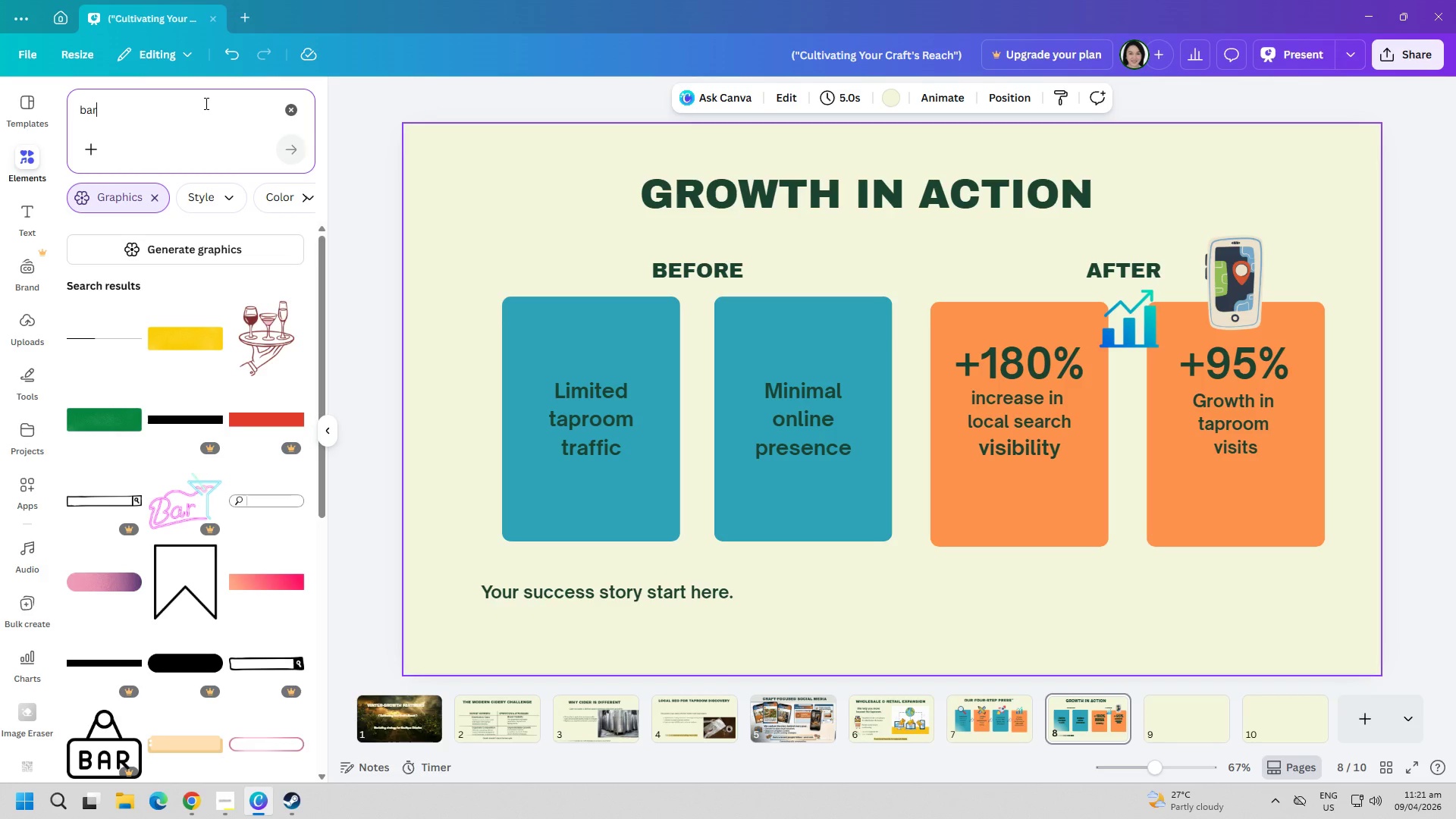 
key(Backspace)
key(Backspace)
key(Backspace)
key(Backspace)
key(Backspace)
key(Backspace)
key(Backspace)
key(Backspace)
type(seo increase rating)
 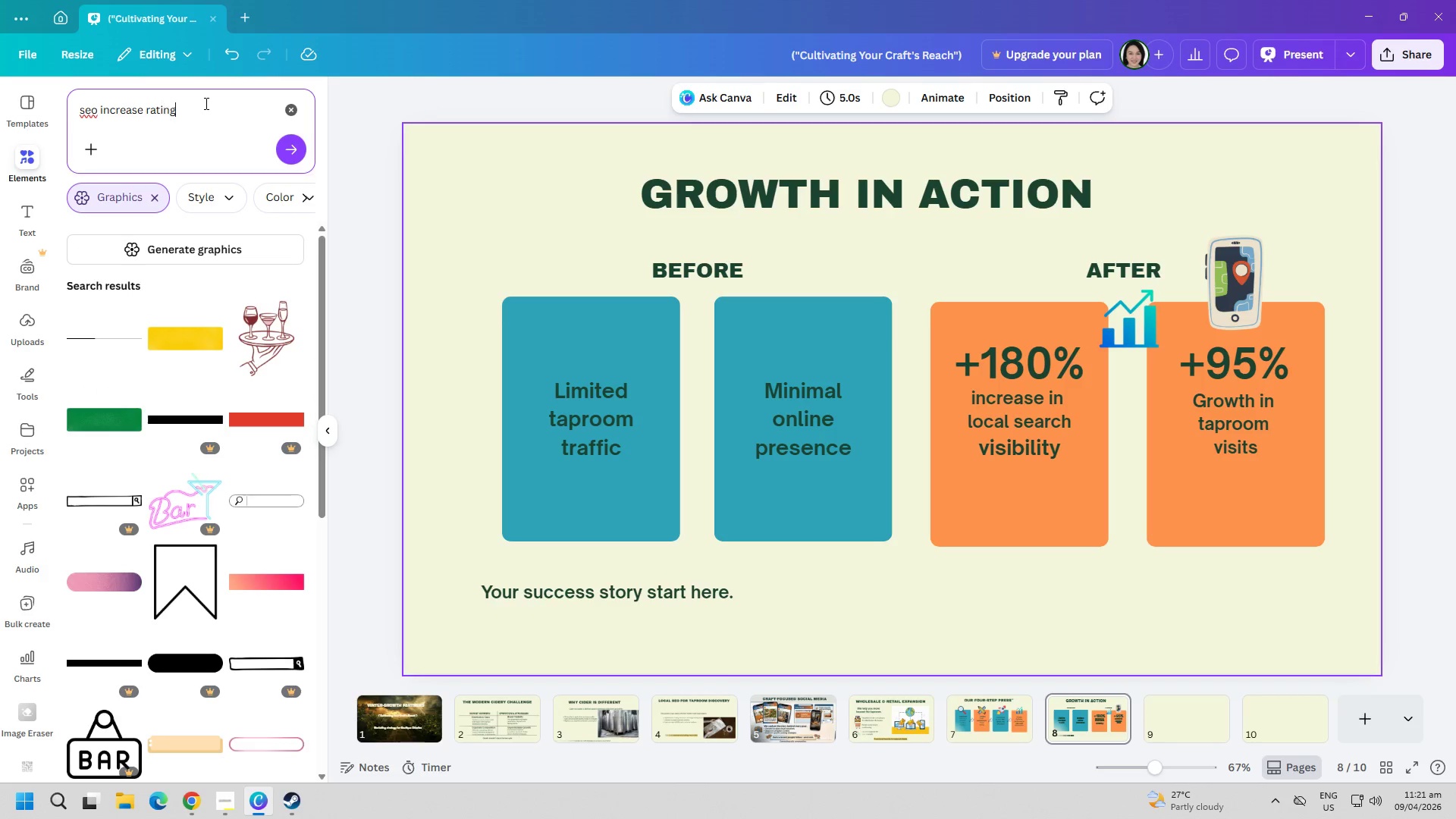 
key(Enter)
 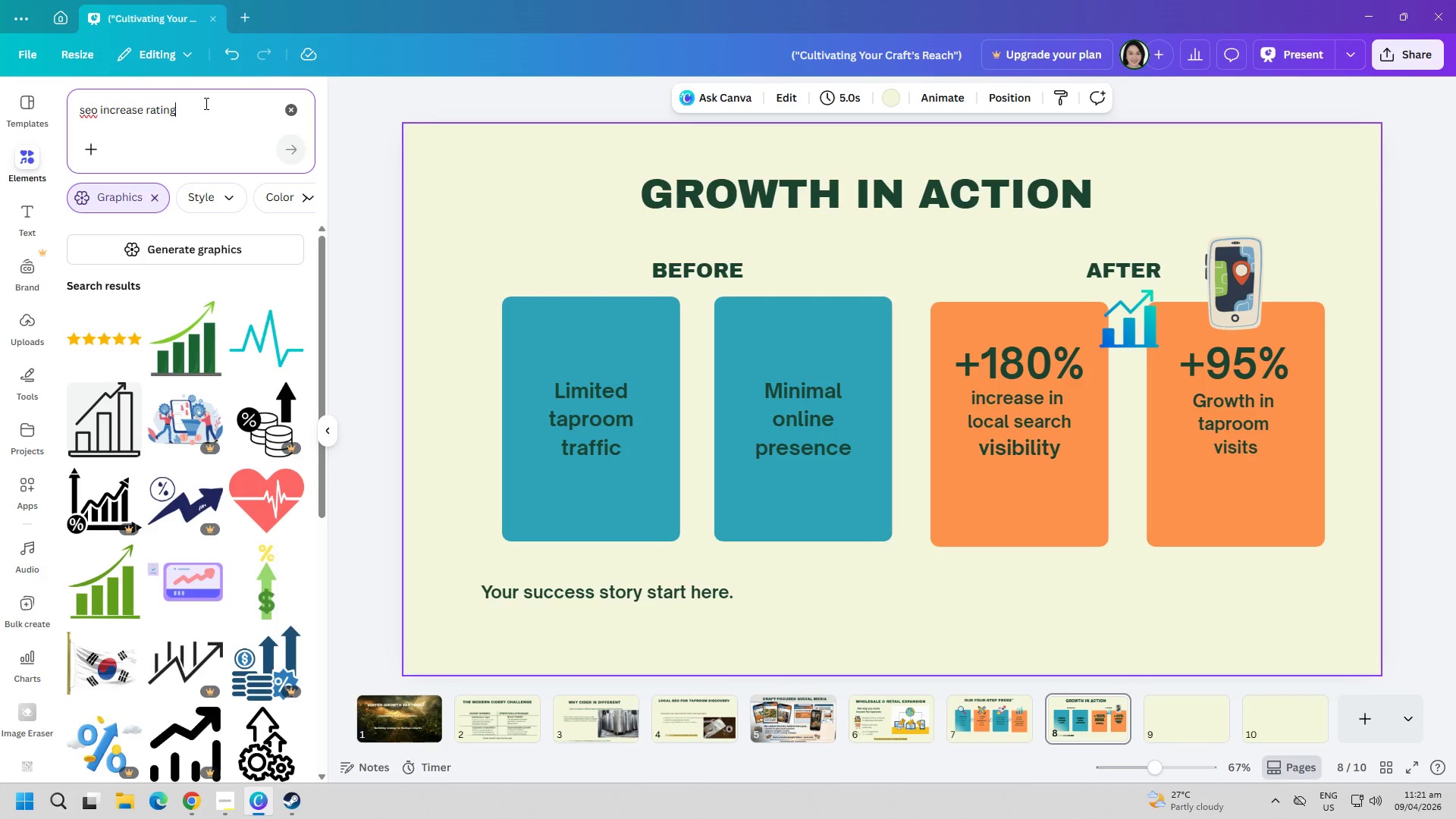 
wait(6.0)
 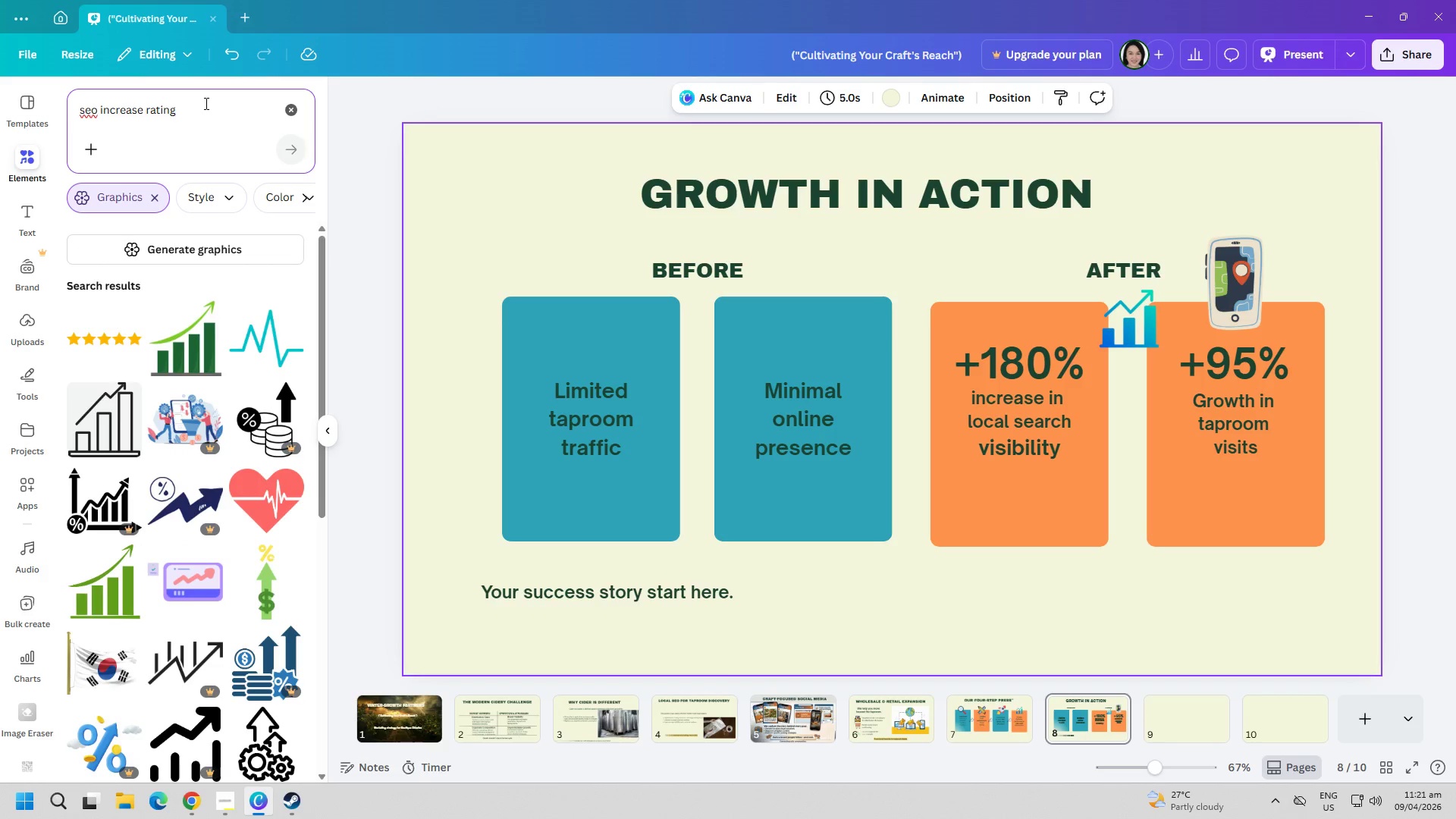 
scroll: coordinate [243, 469], scroll_direction: down, amount: 6.0
 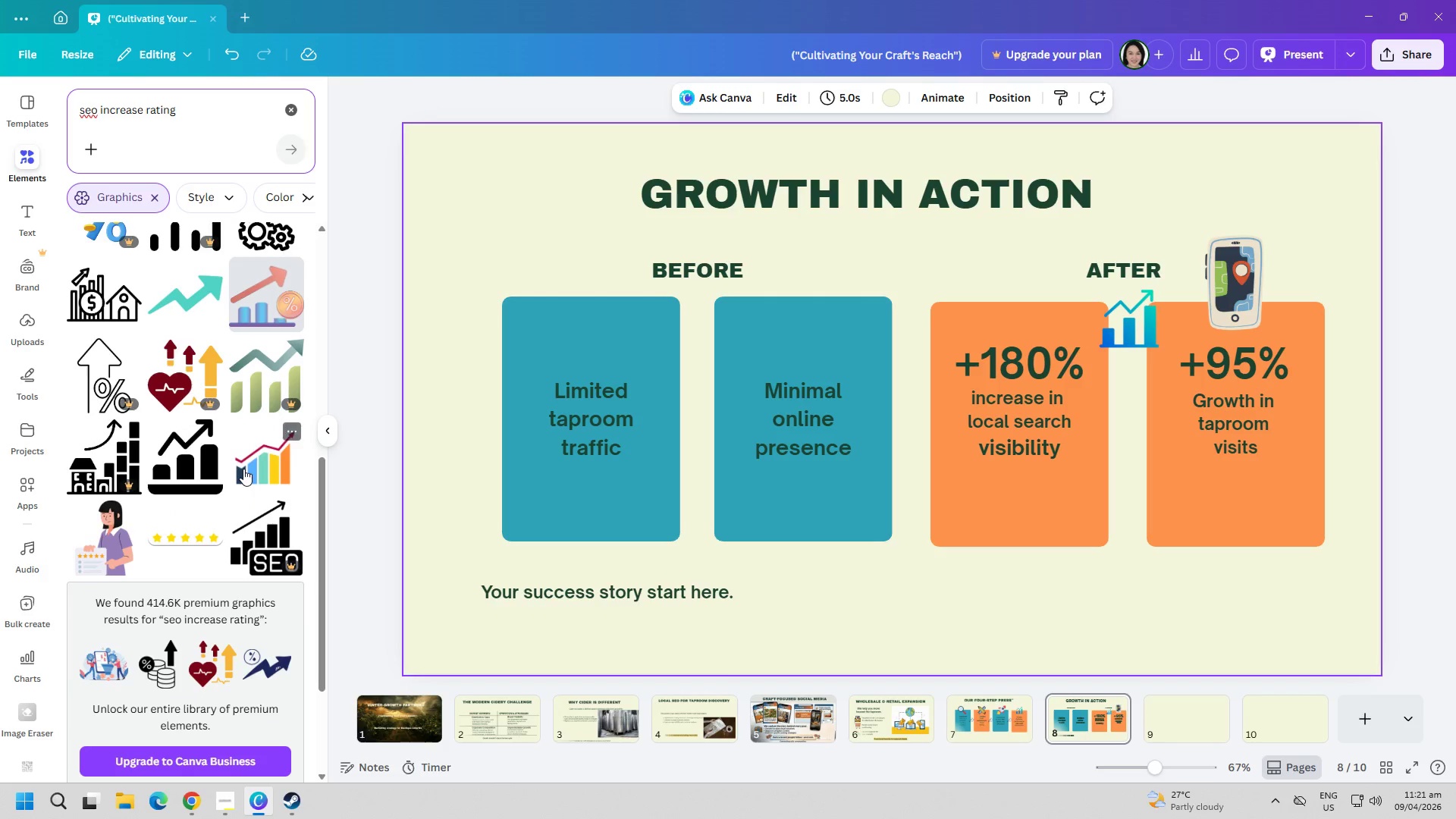 
scroll: coordinate [268, 565], scroll_direction: up, amount: 7.0
 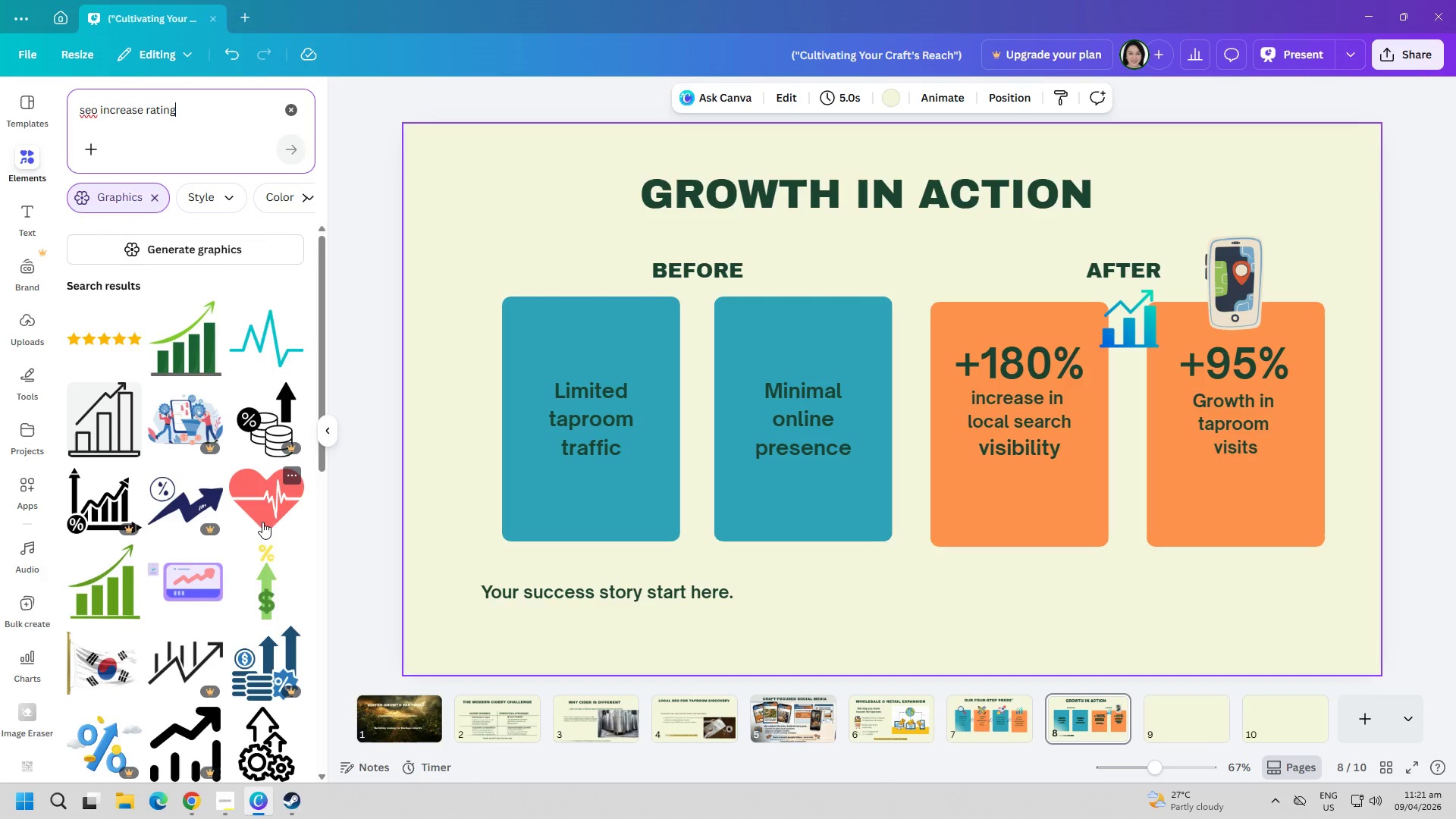 
scroll: coordinate [256, 574], scroll_direction: down, amount: 4.0
 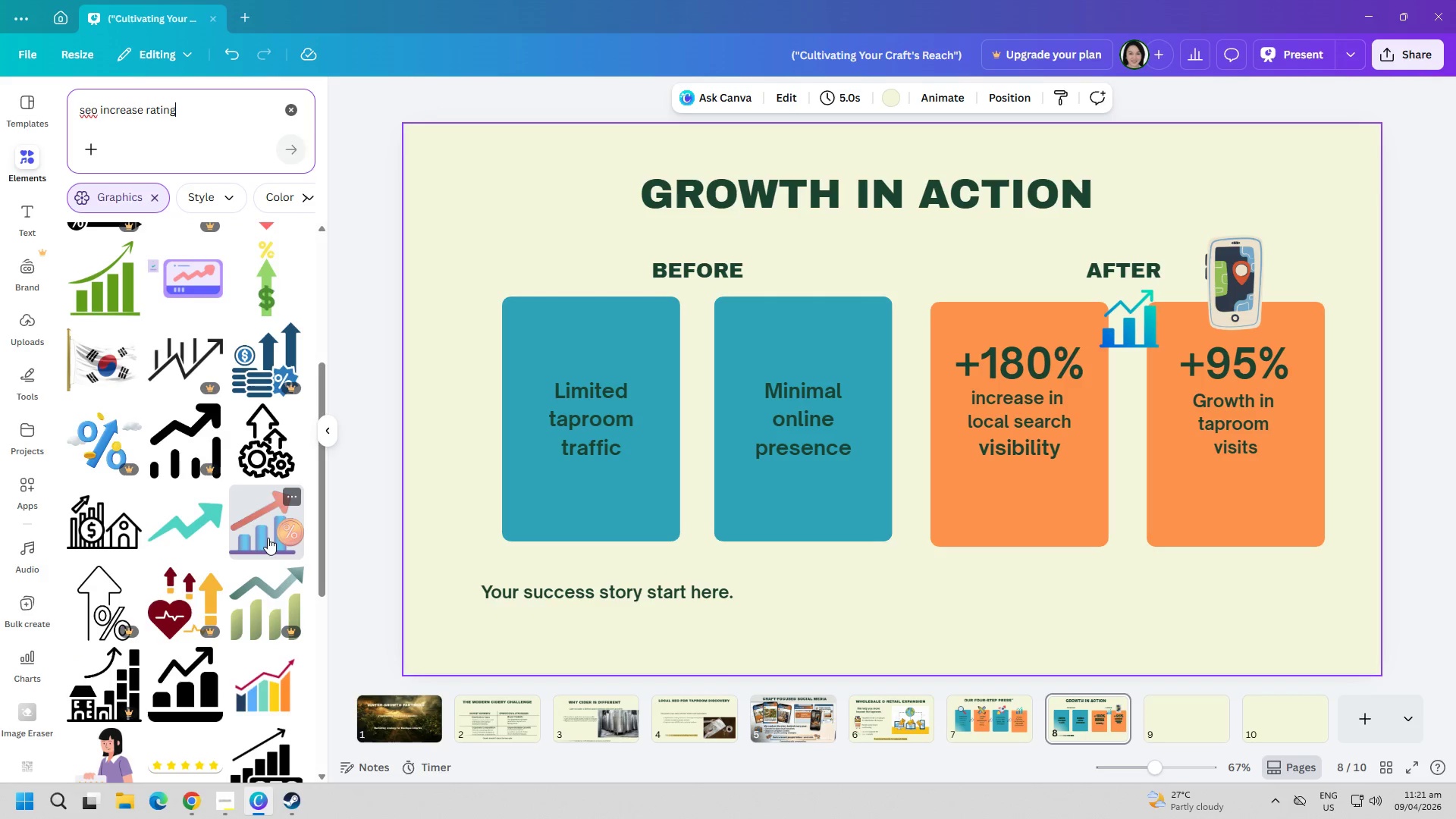 
left_click([268, 538])
 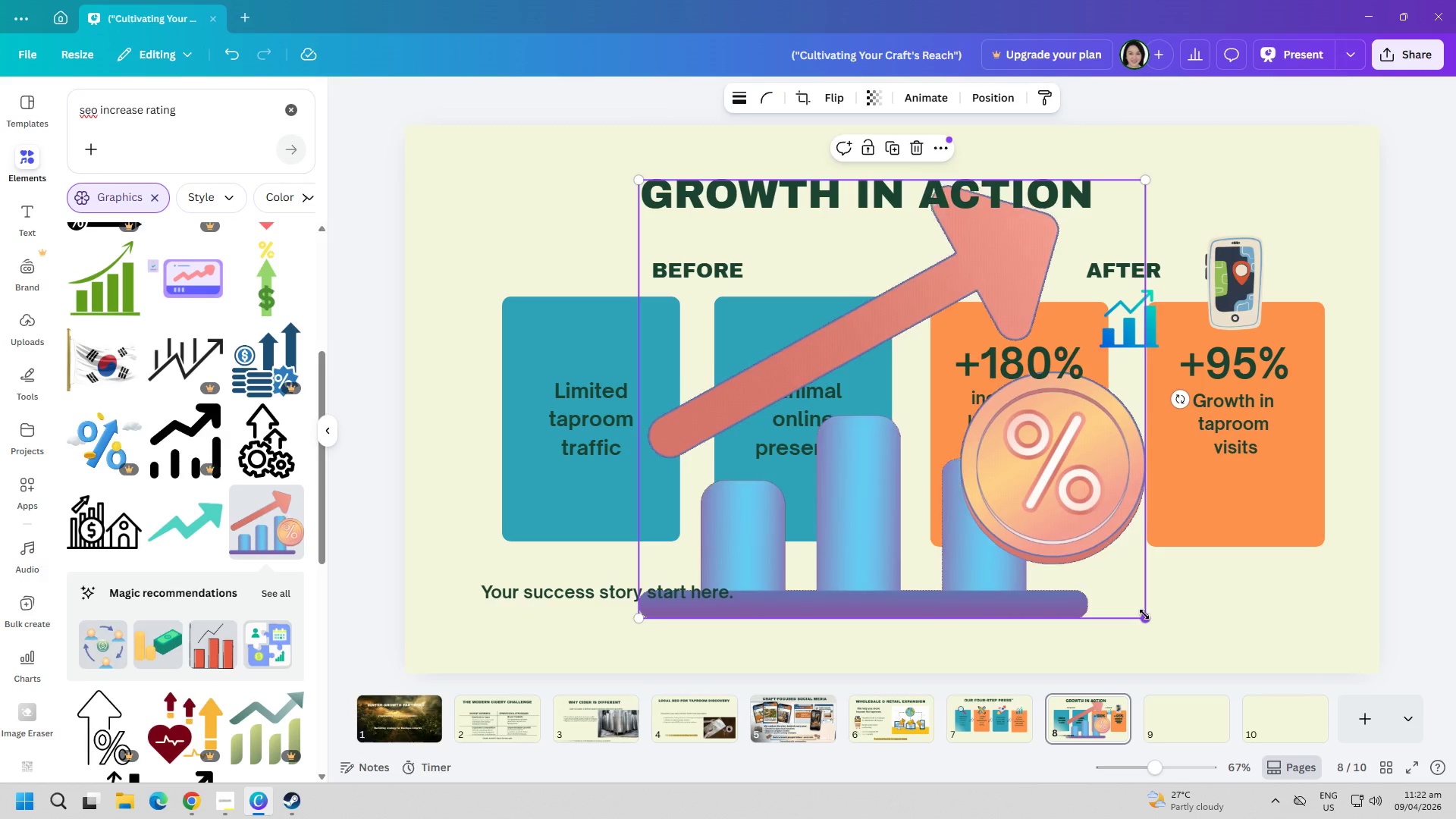 
left_click_drag(start_coordinate=[1144, 615], to_coordinate=[745, 247])
 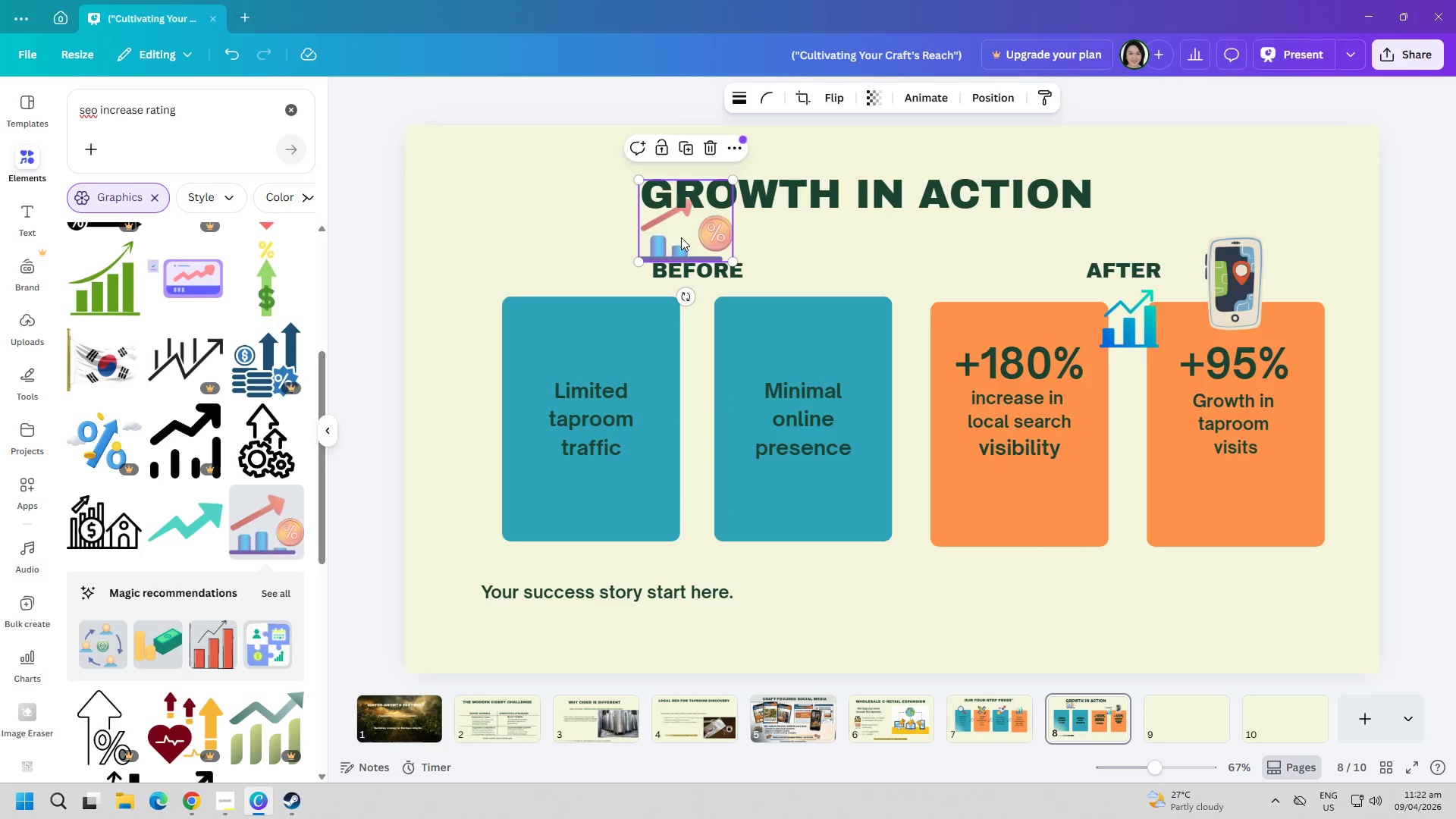 
left_click_drag(start_coordinate=[681, 232], to_coordinate=[797, 312])
 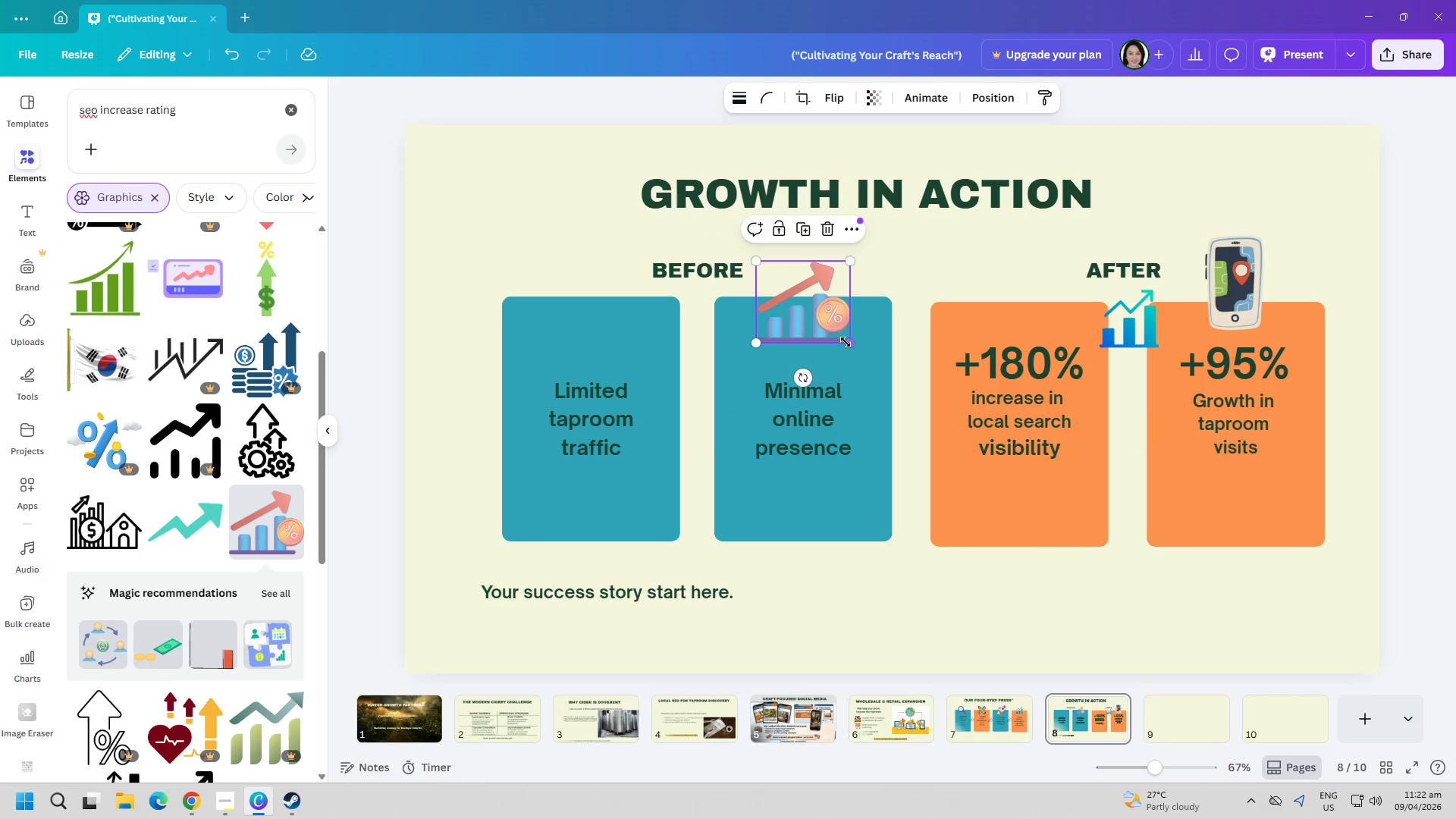 
left_click_drag(start_coordinate=[848, 341], to_coordinate=[845, 334])
 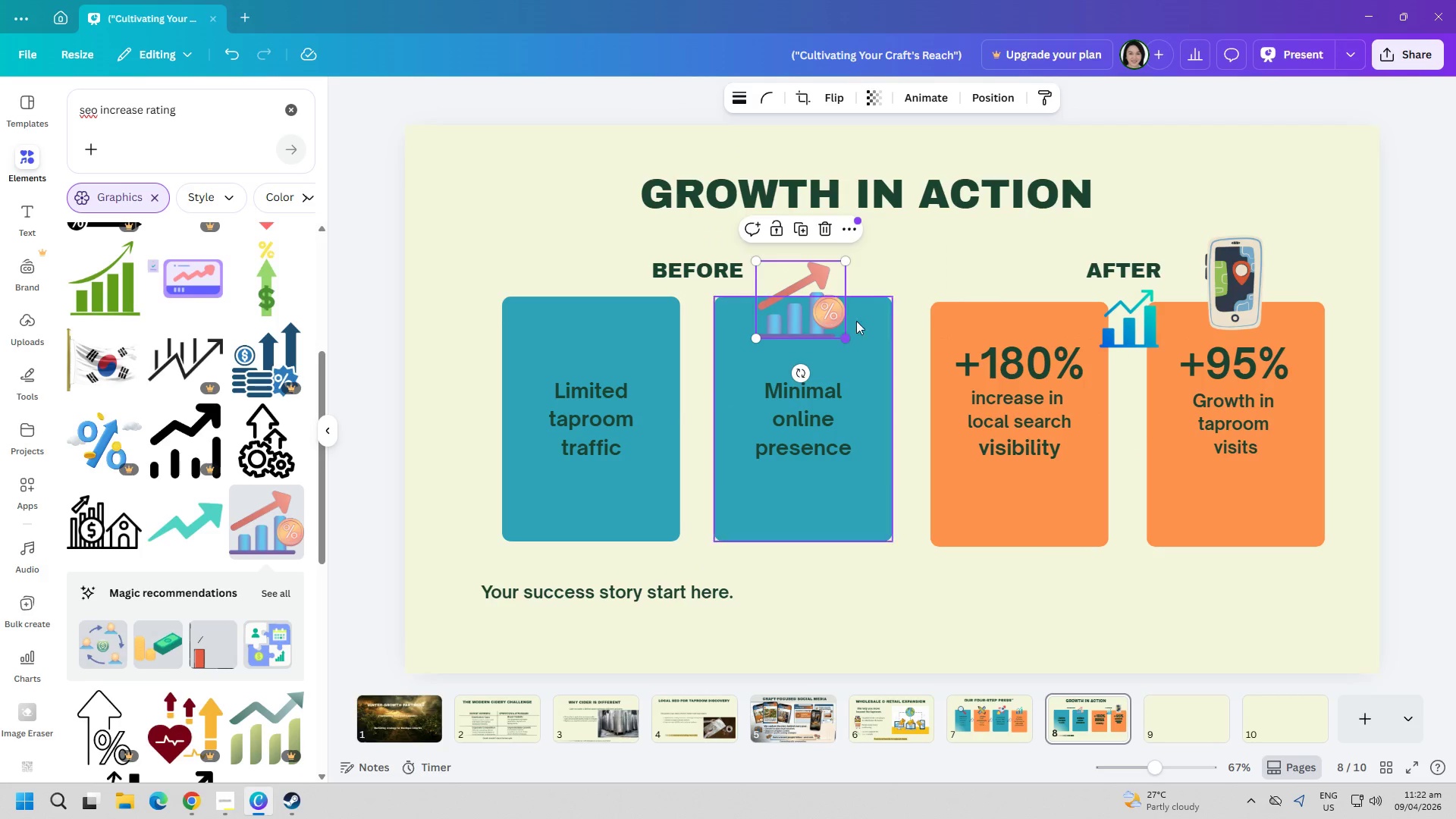 
left_click([905, 275])
 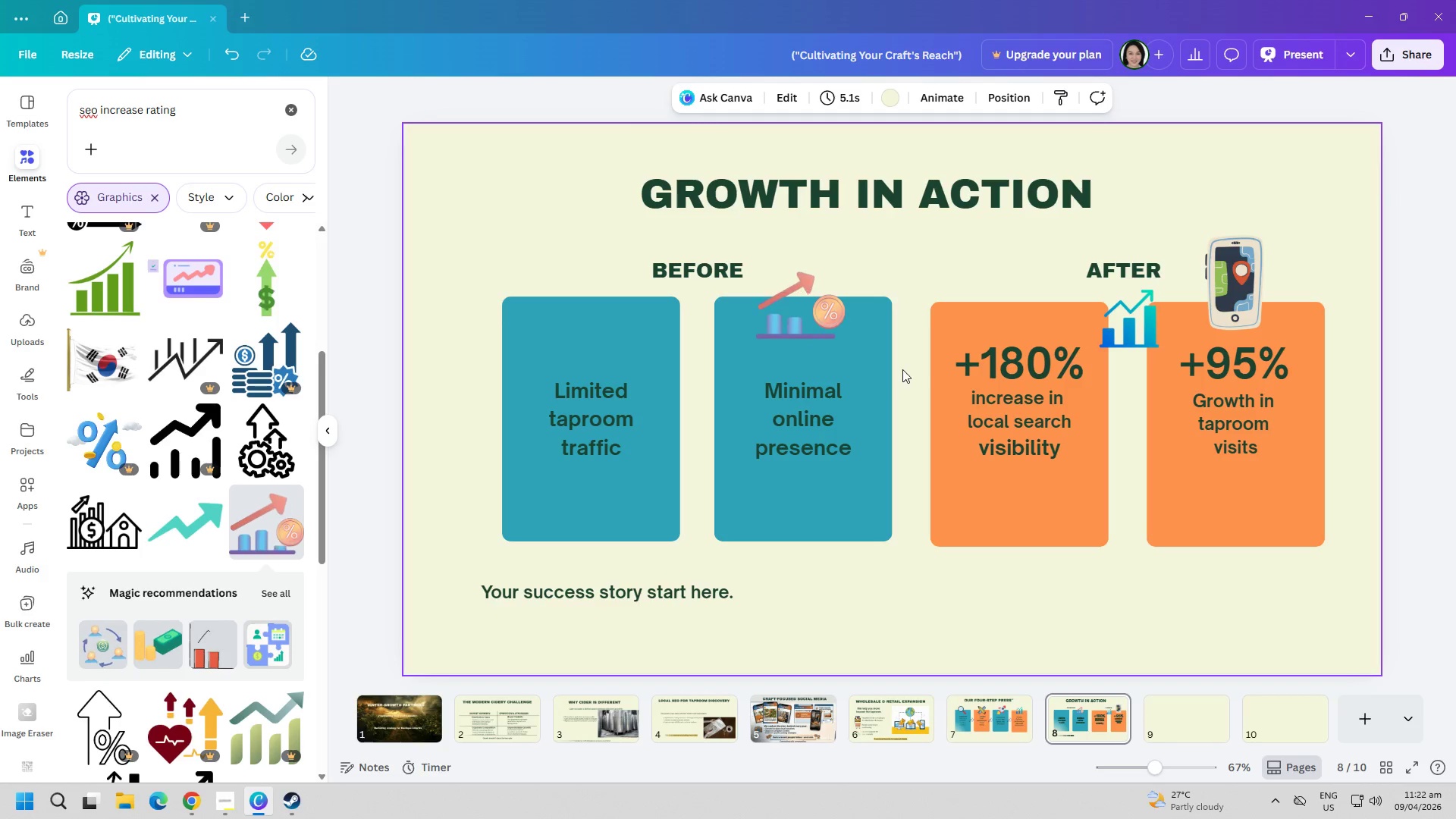 
wait(17.55)
 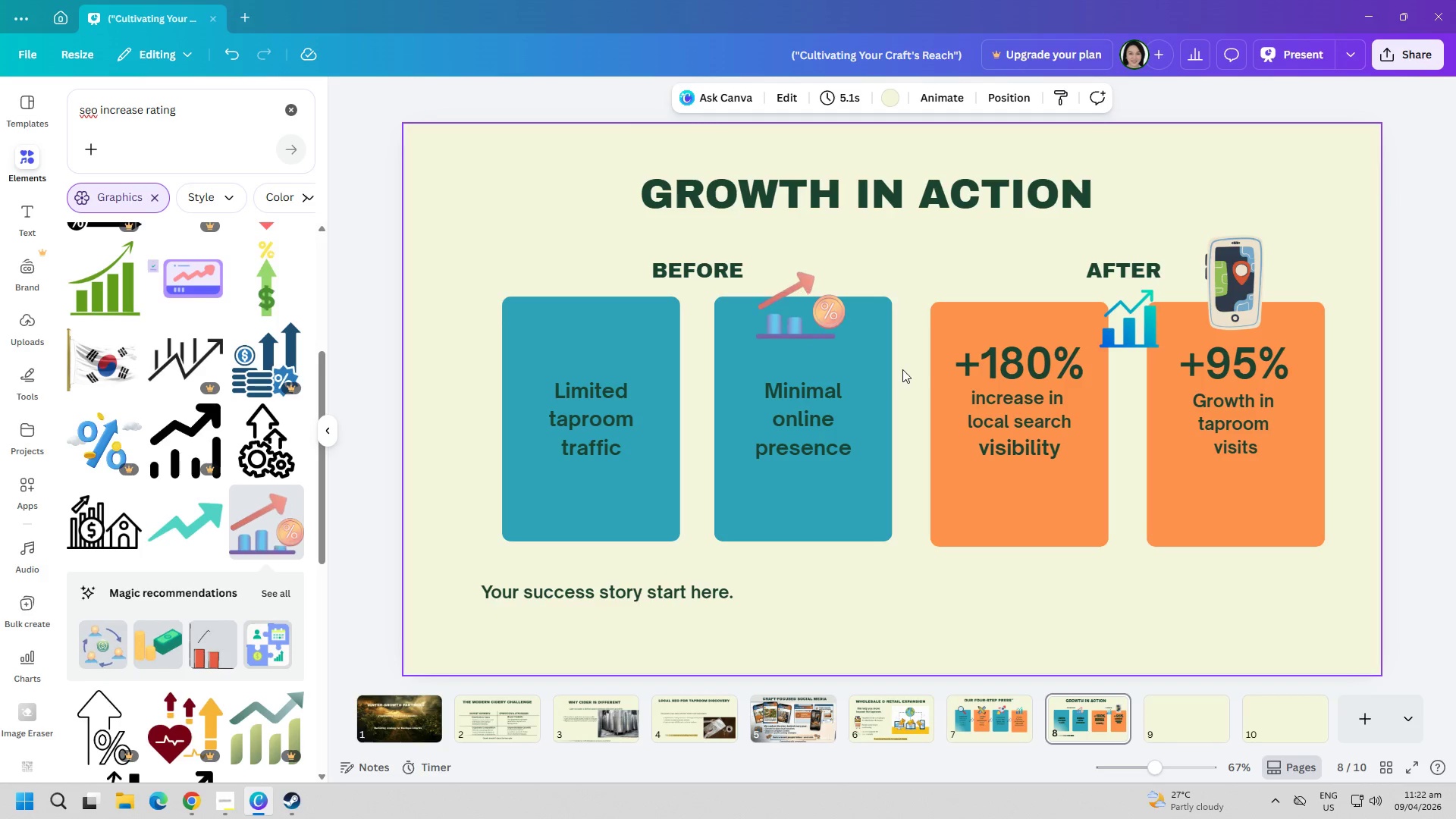 
double_click([204, 107])
 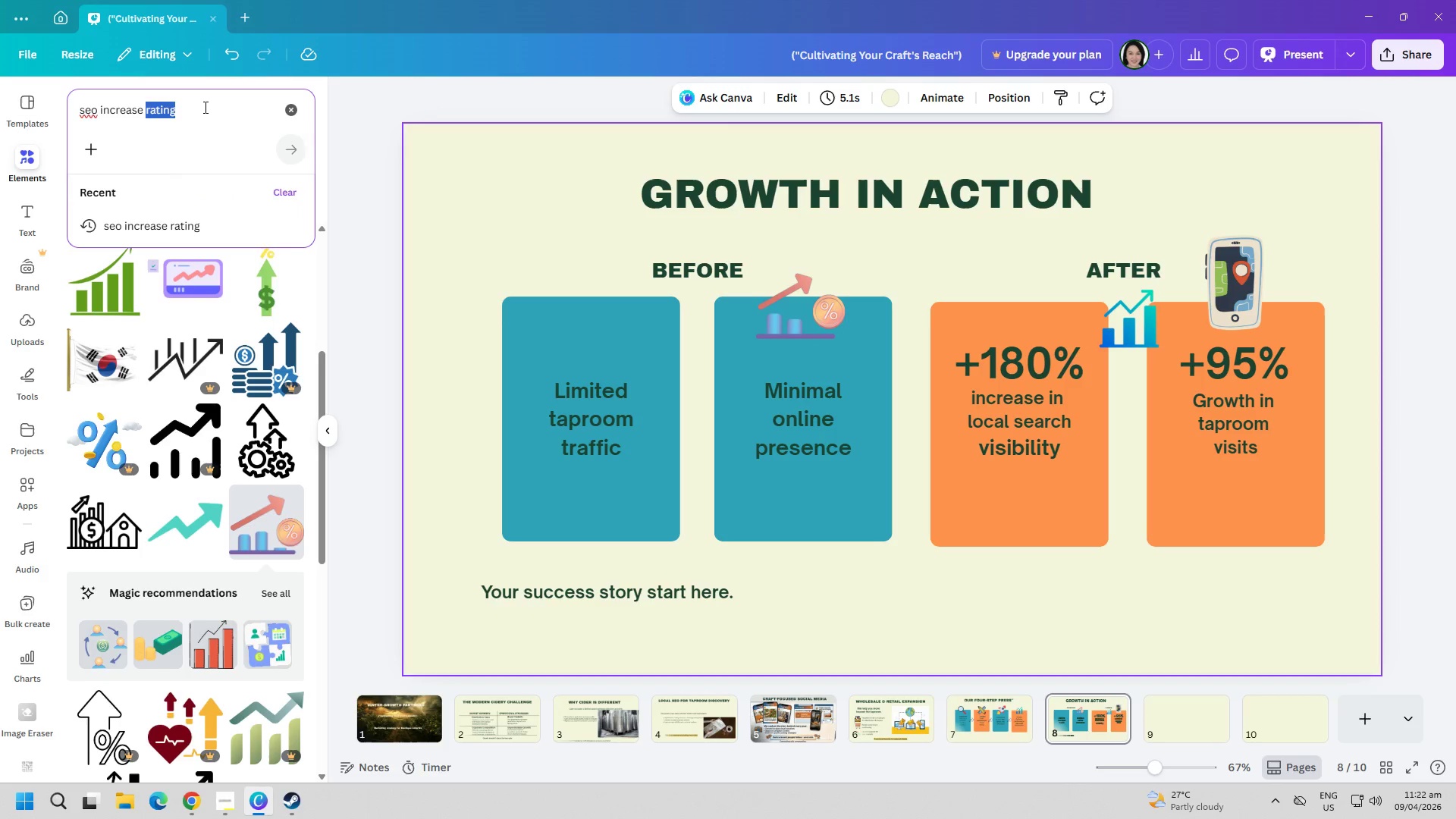 
triple_click([204, 107])
 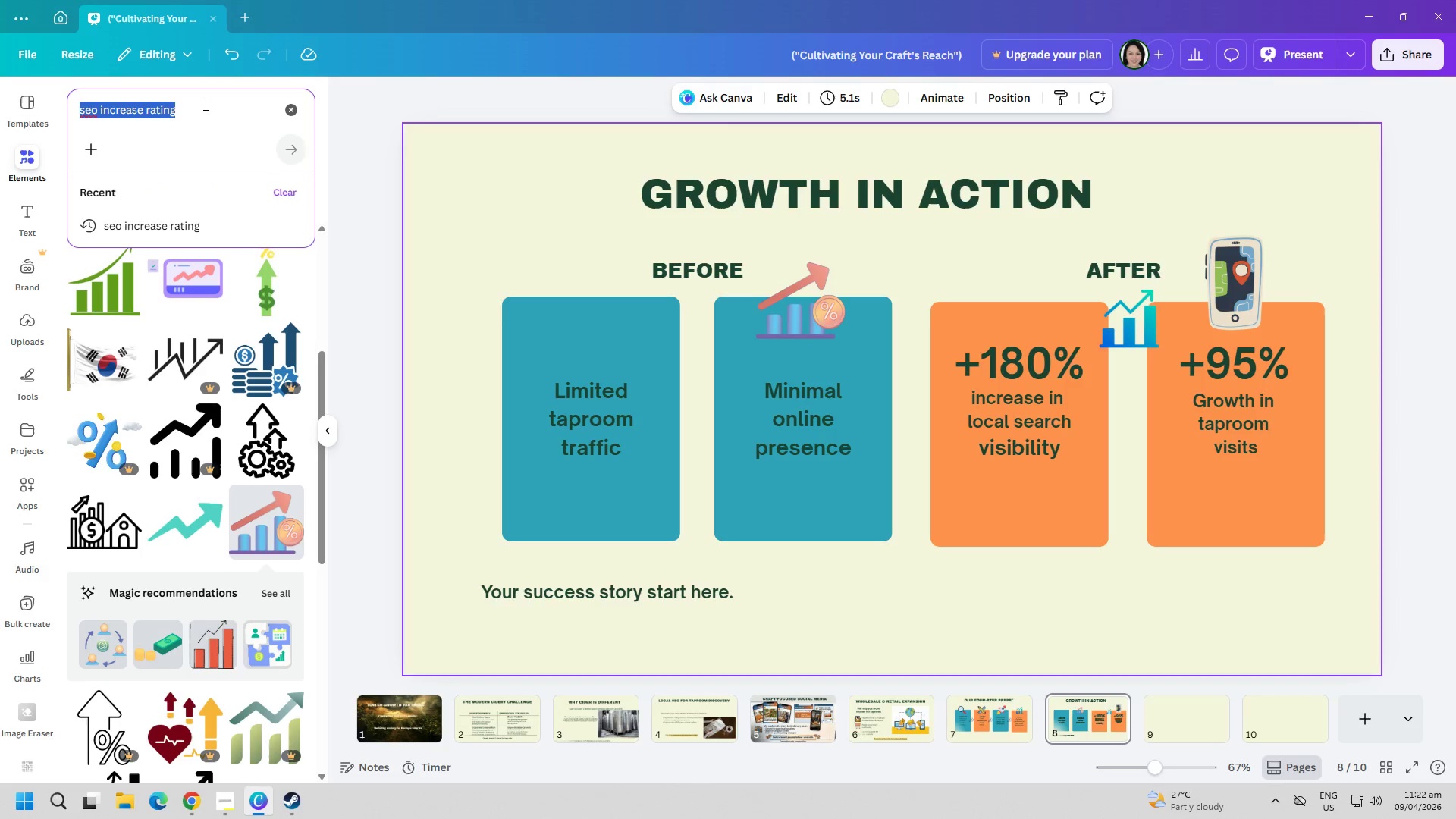 
type(minibar with person)
 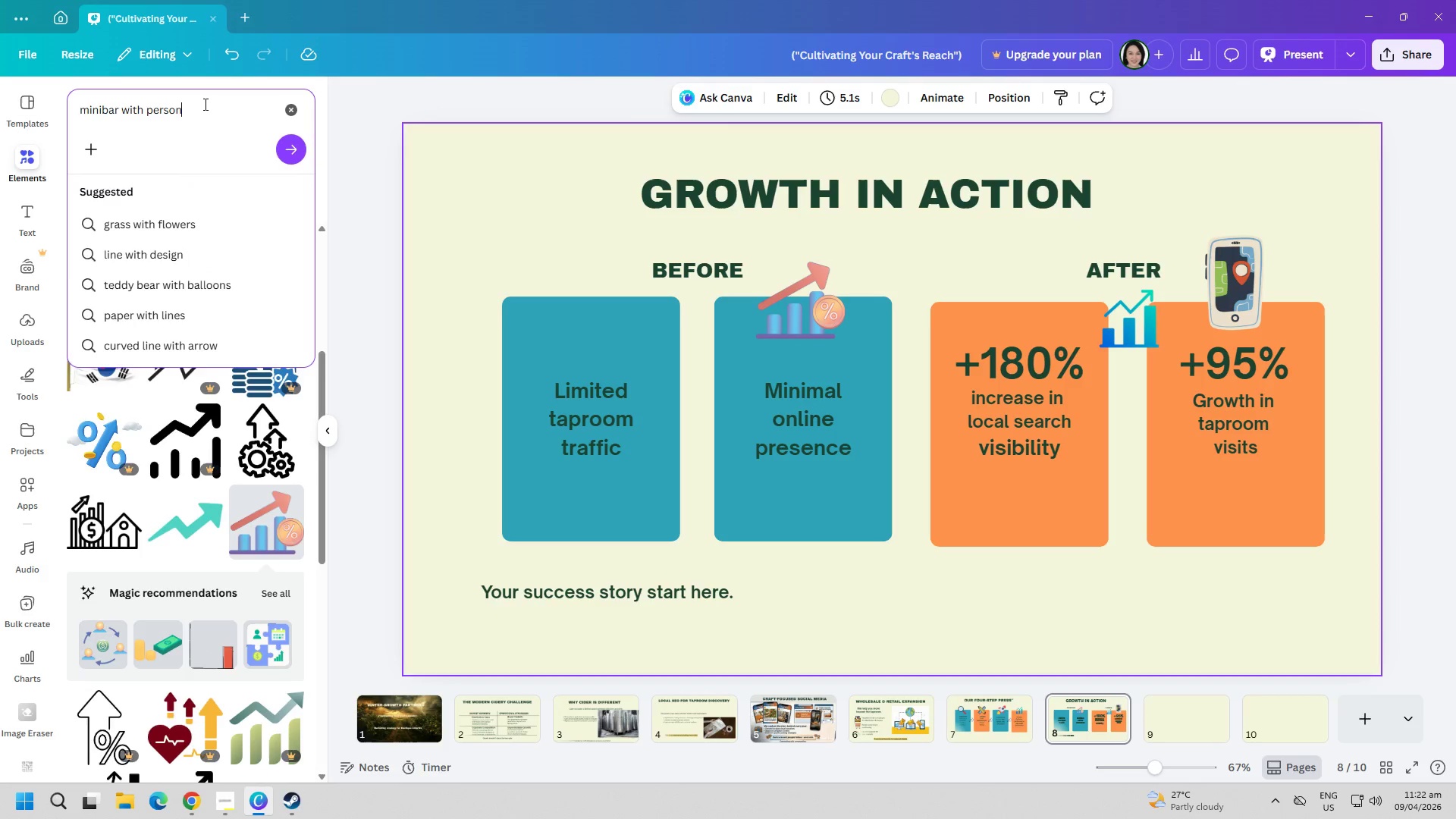 
key(Enter)
 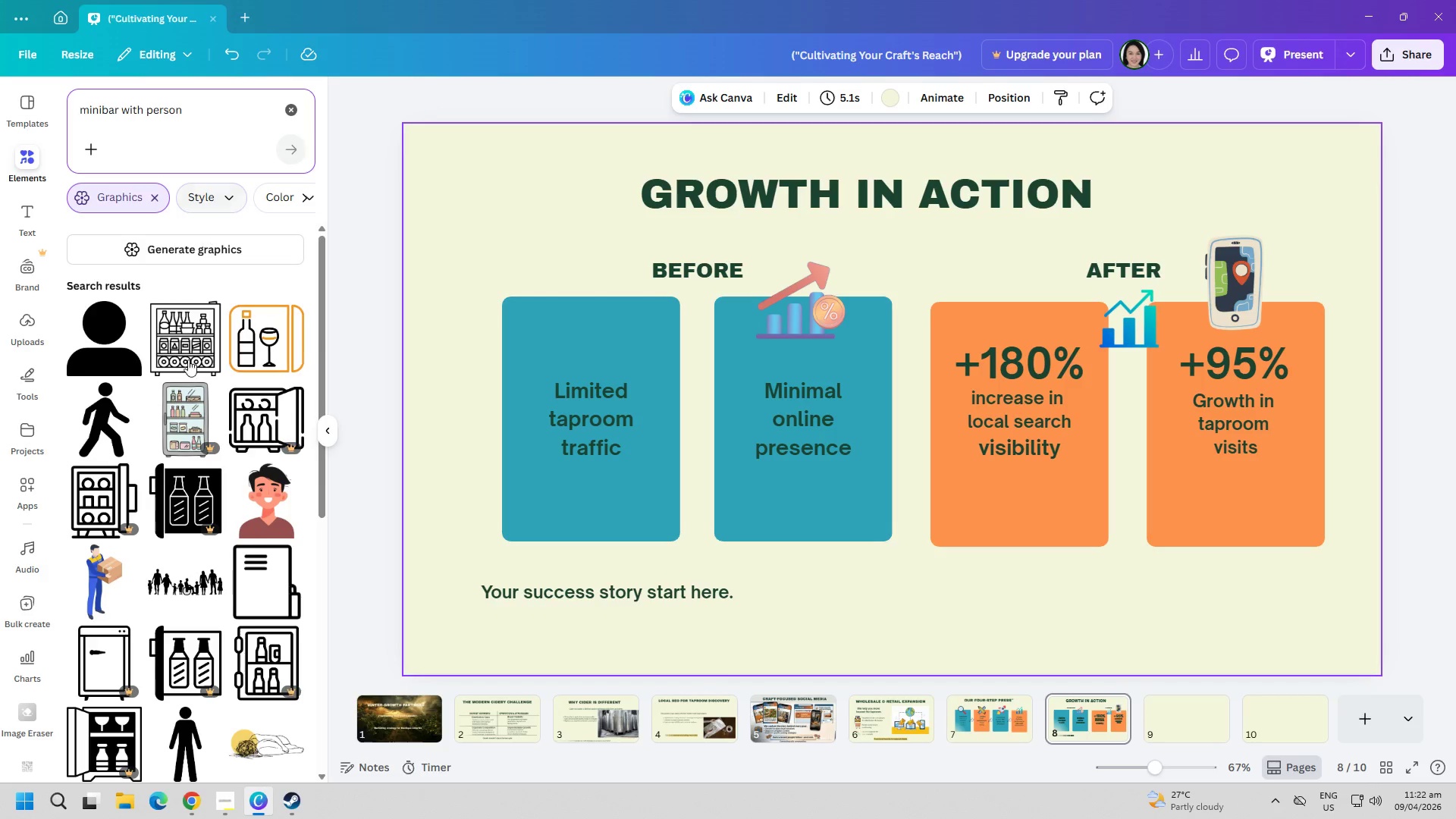 
scroll: coordinate [172, 497], scroll_direction: down, amount: 2.0
 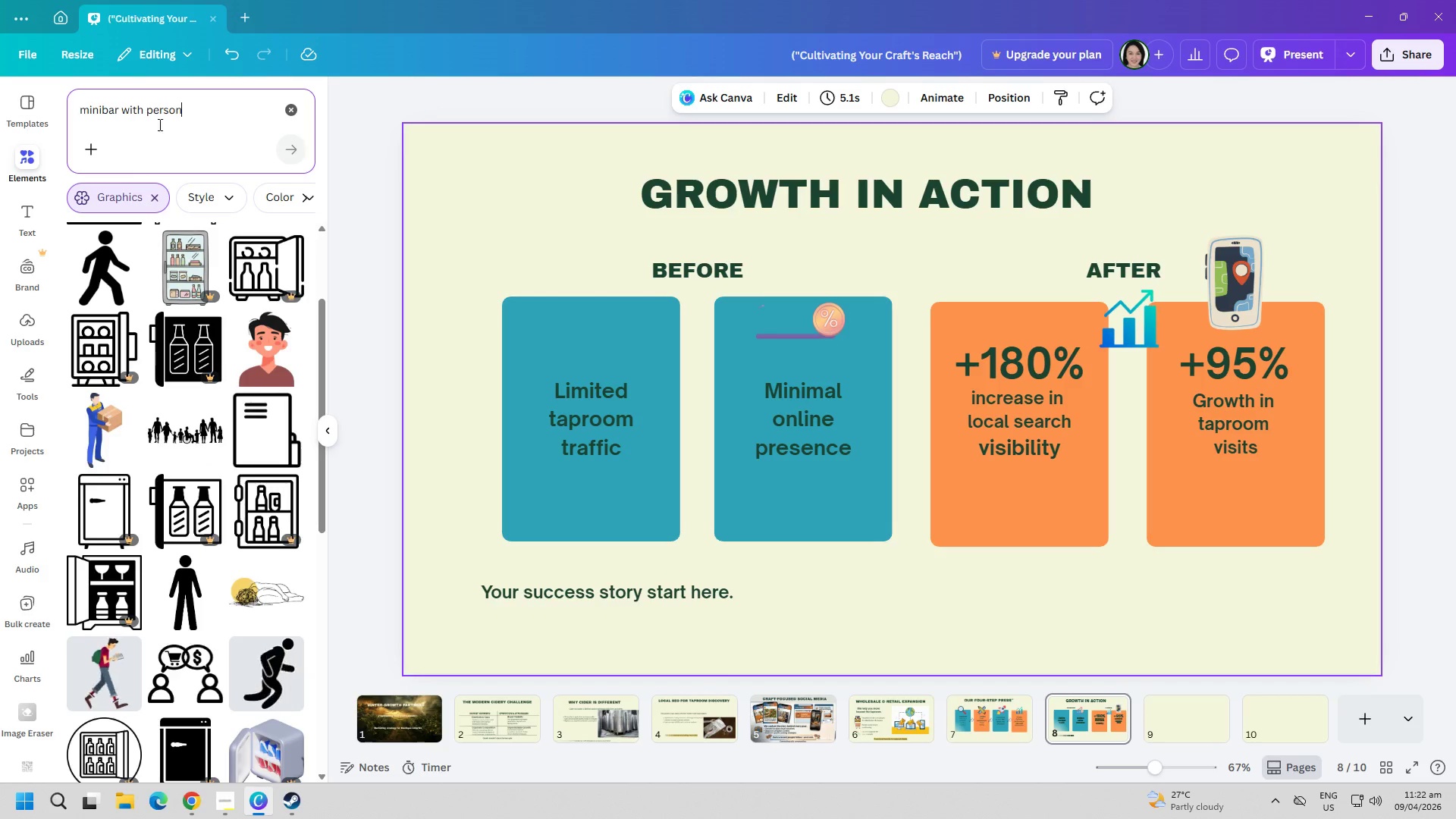 
left_click([184, 109])
 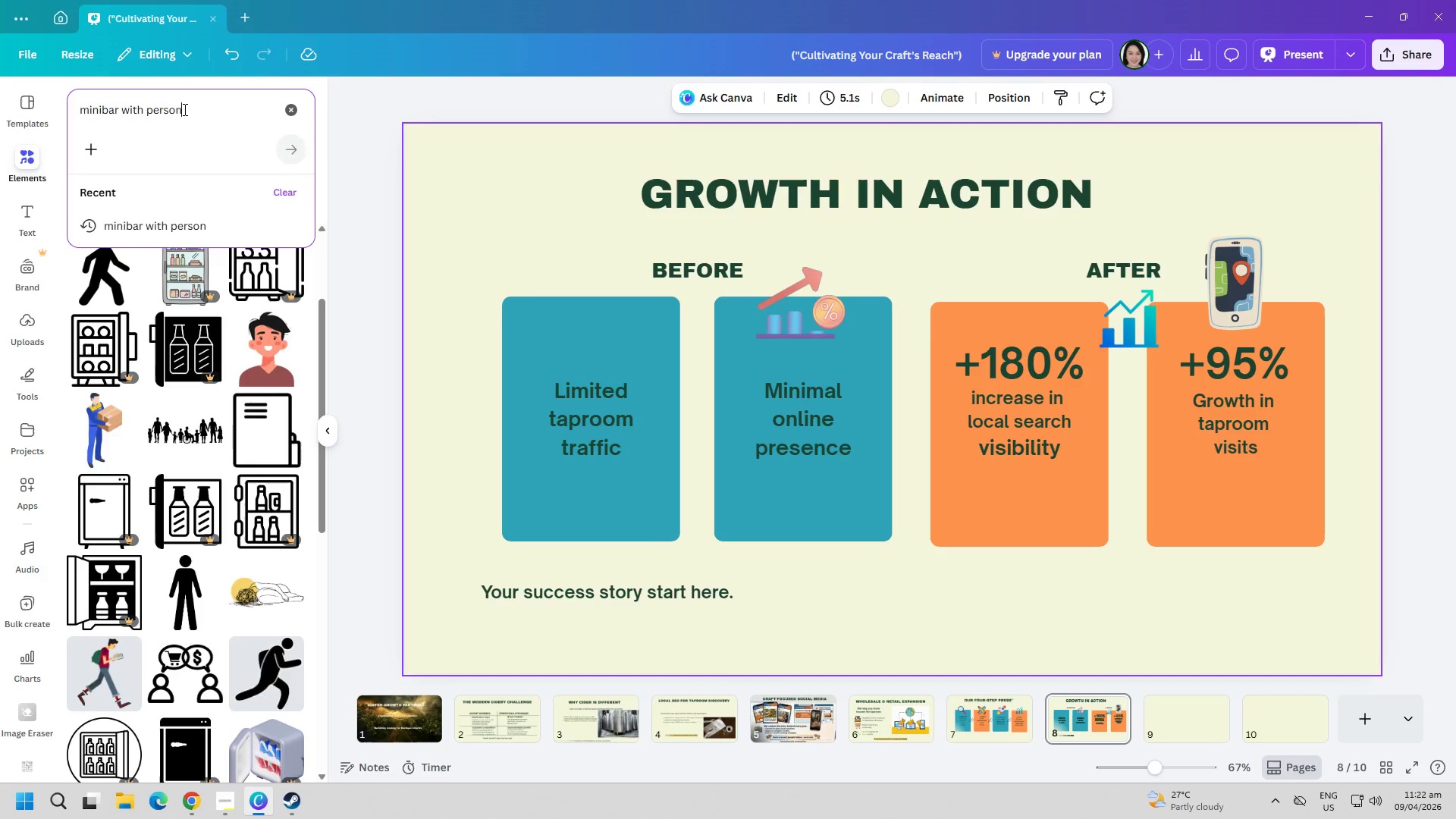 
key(Backspace)
key(Backspace)
key(Backspace)
key(Backspace)
key(Backspace)
key(Backspace)
key(Backspace)
key(Backspace)
key(Backspace)
key(Backspace)
key(Backspace)
type(in the c)
key(Backspace)
type(house)
 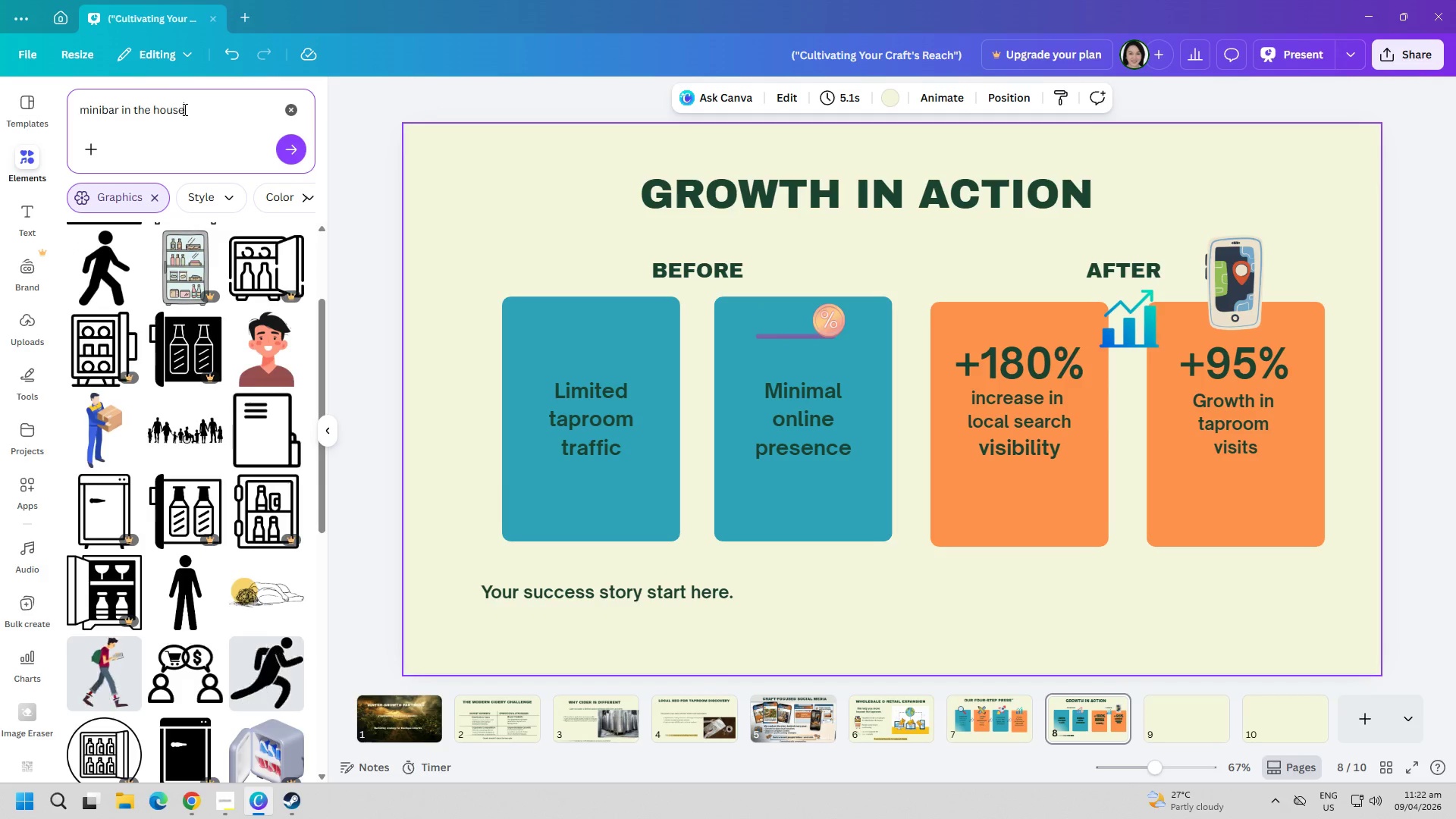 
key(Enter)
 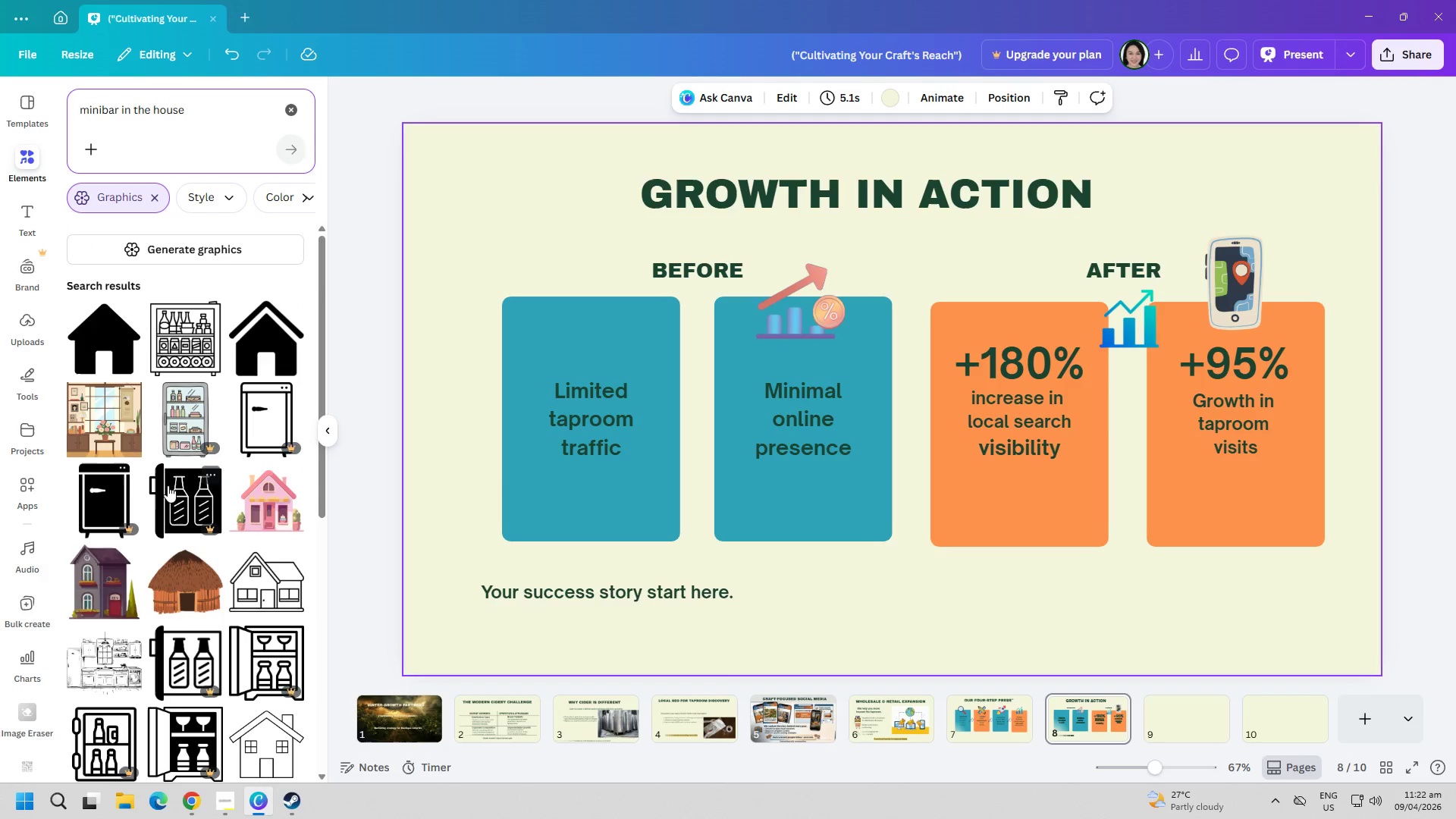 
scroll: coordinate [168, 485], scroll_direction: down, amount: 4.0
 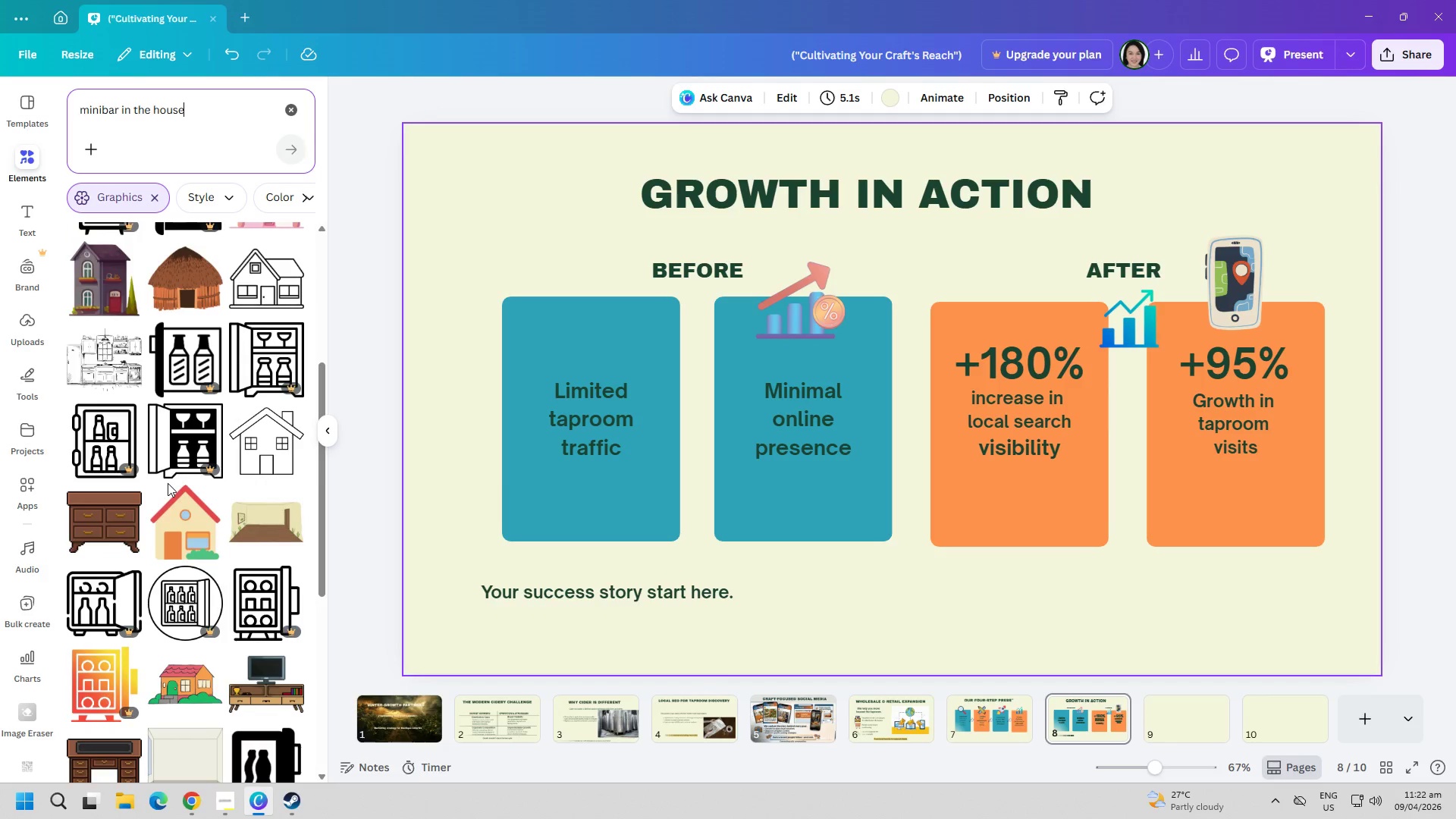 
key(Alt+AltLeft)
 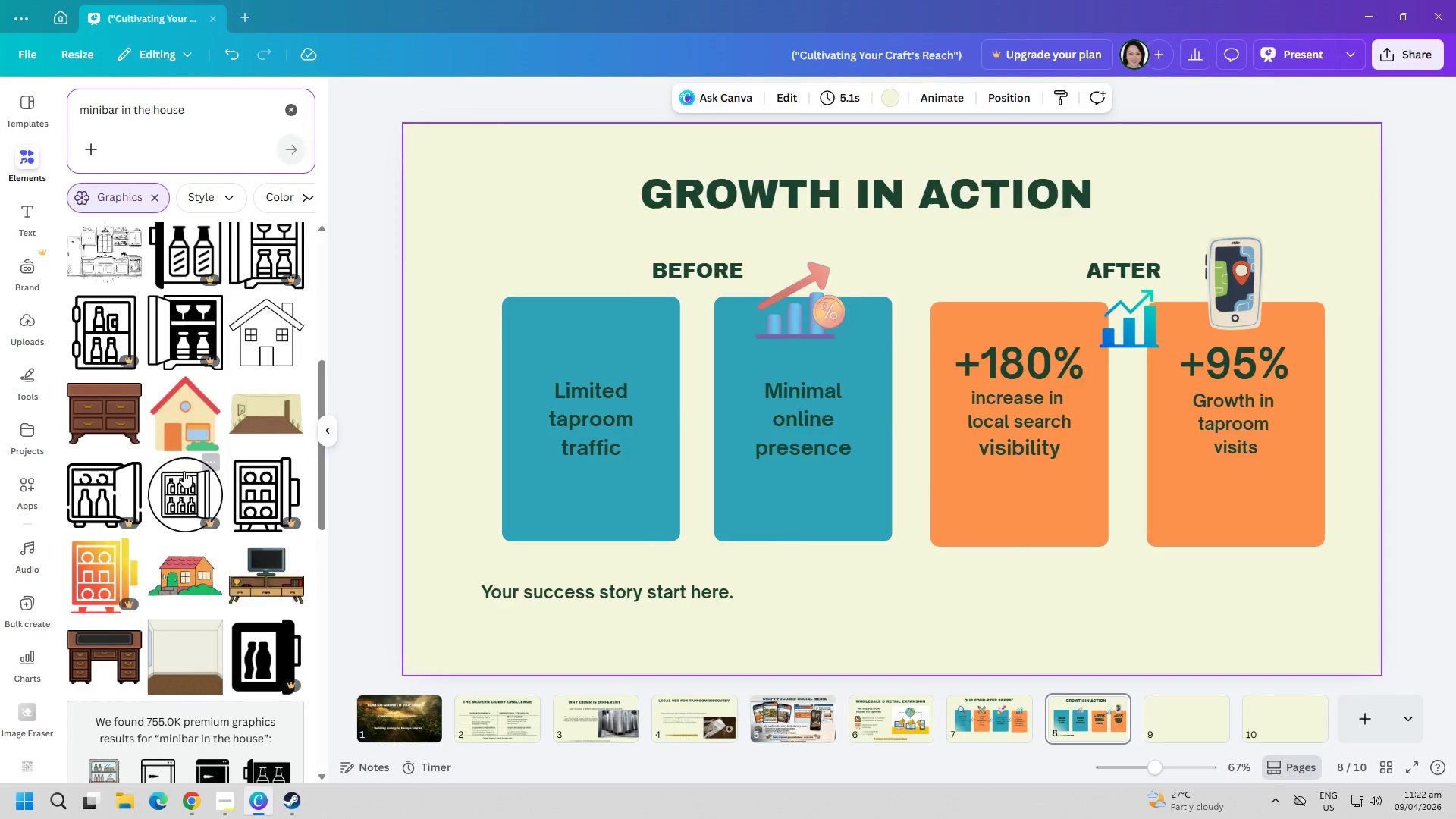 
key(Alt+Tab)
 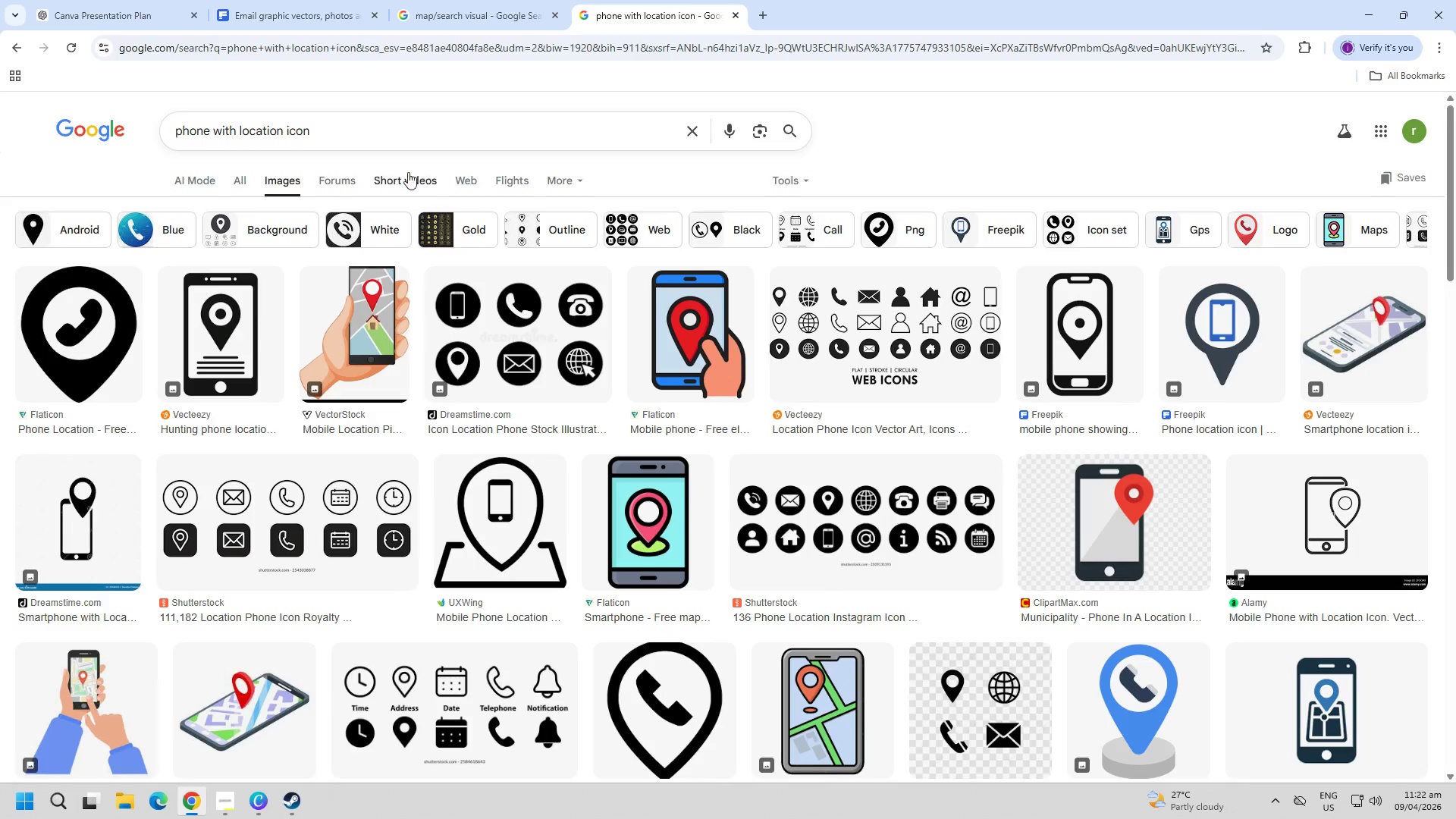 
scroll: coordinate [177, 476], scroll_direction: down, amount: 4.0
 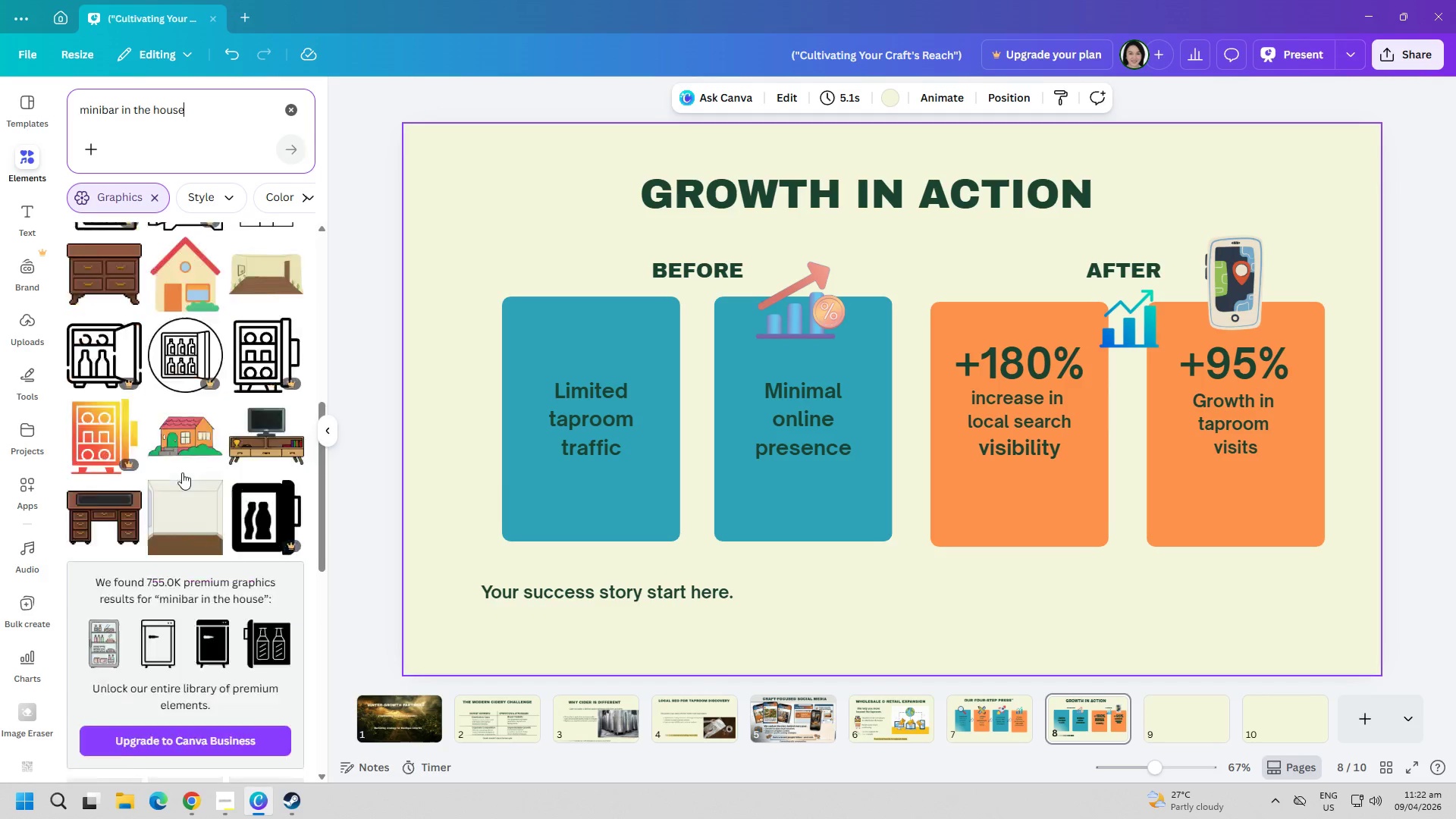 
double_click([377, 124])
 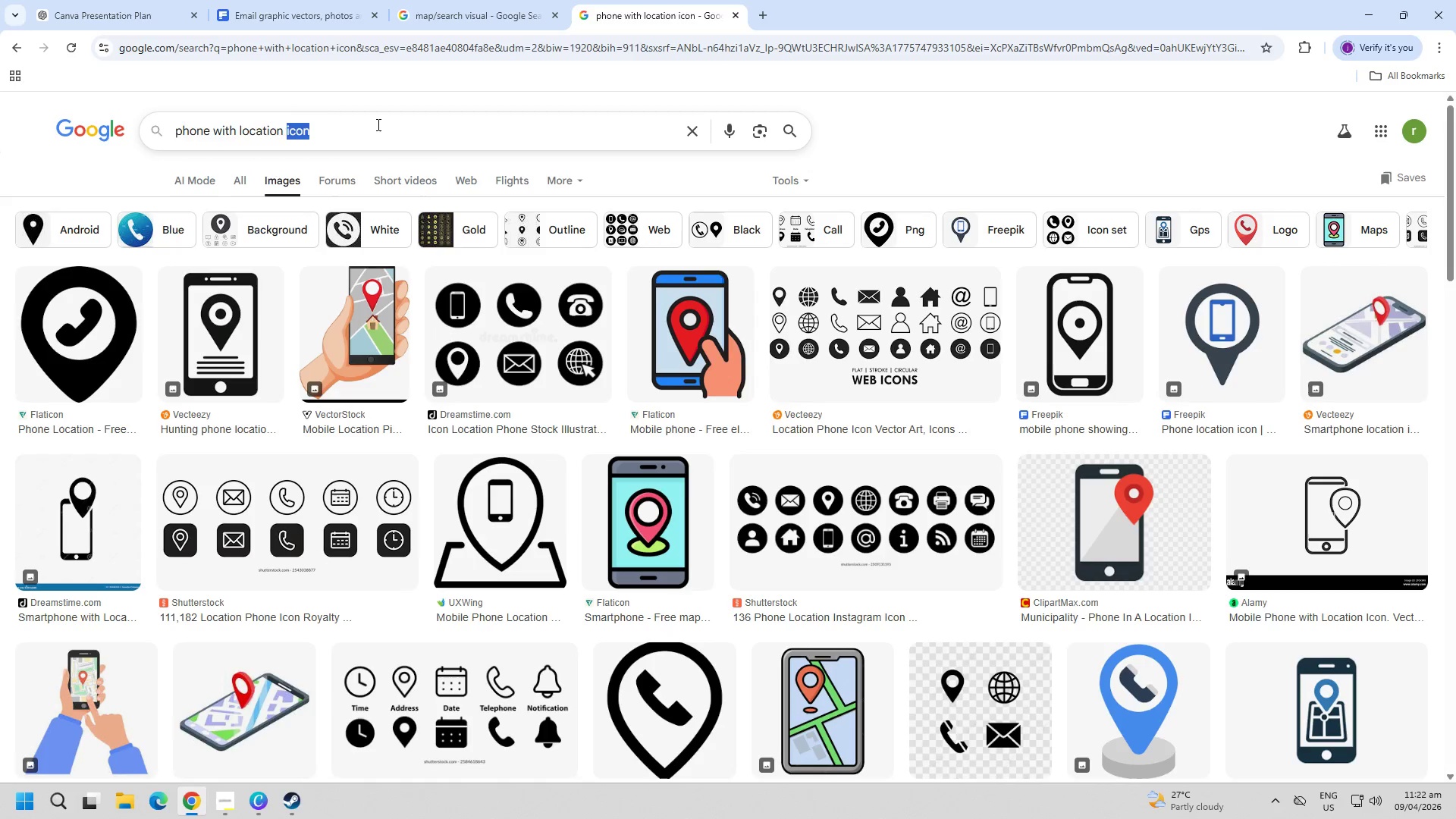 
triple_click([377, 124])
 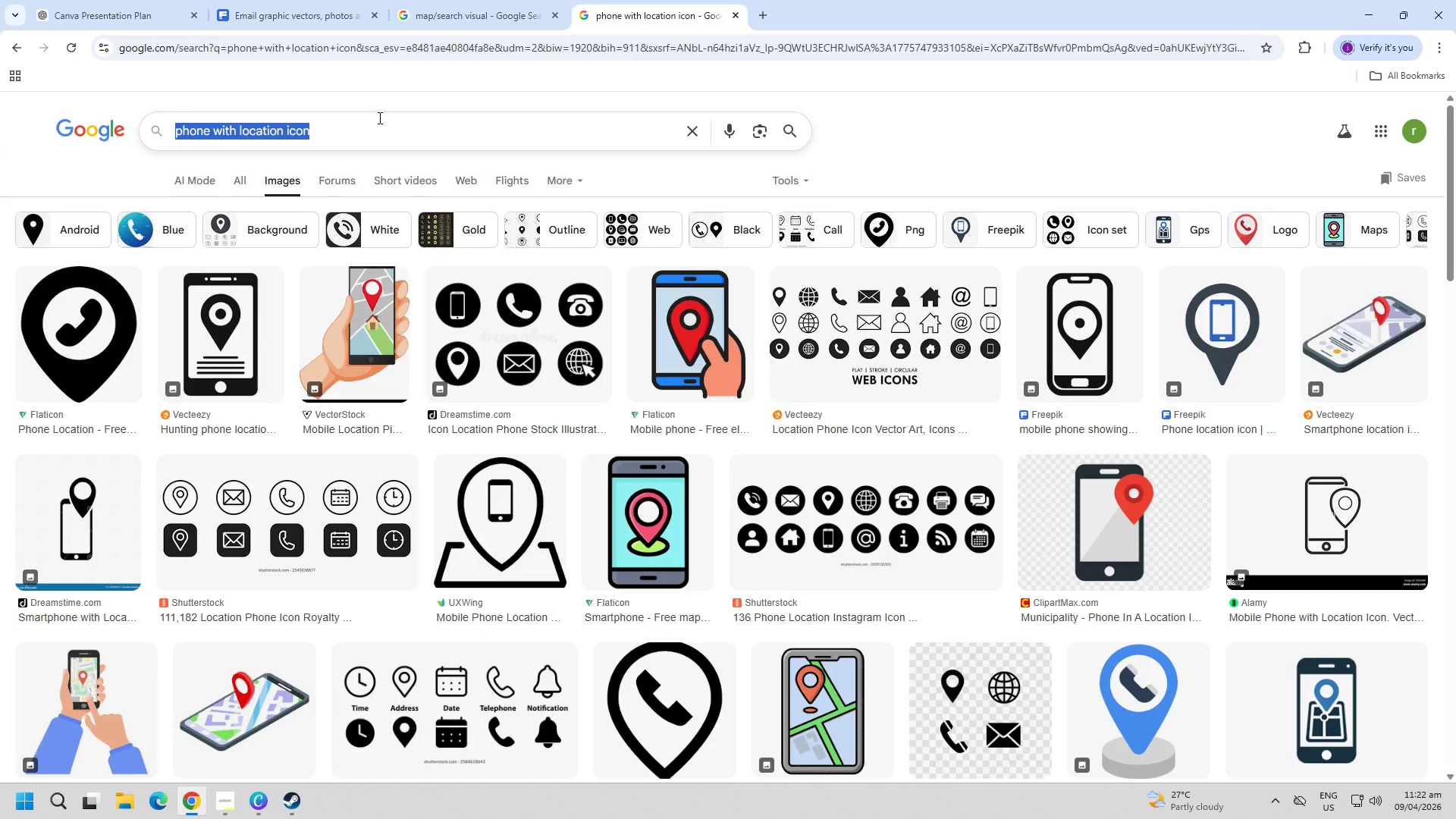 
type(minibar in)
key(Backspace)
type( he house)
 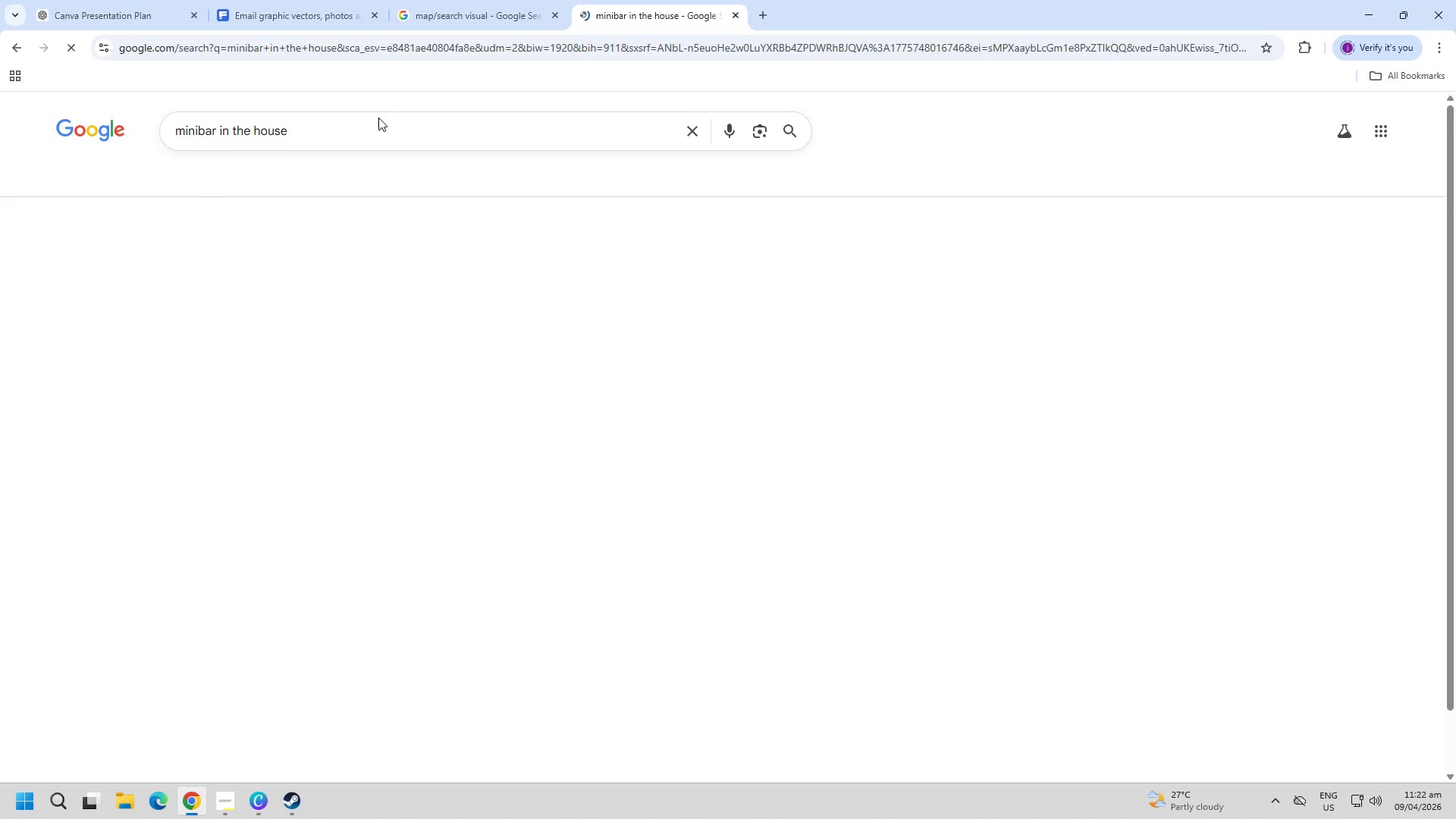 
hold_key(key=T, duration=0.62)
 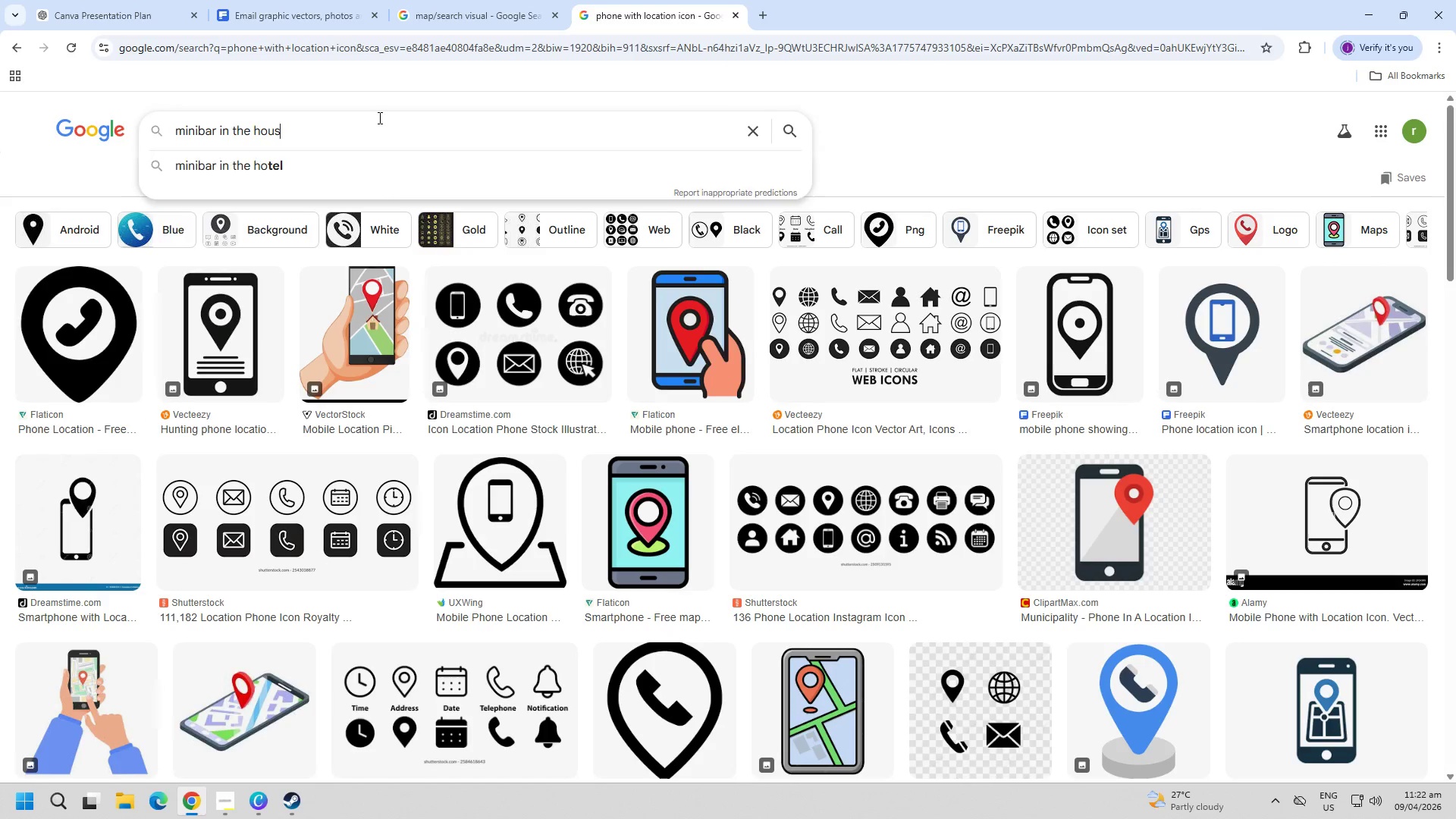 
key(Enter)
 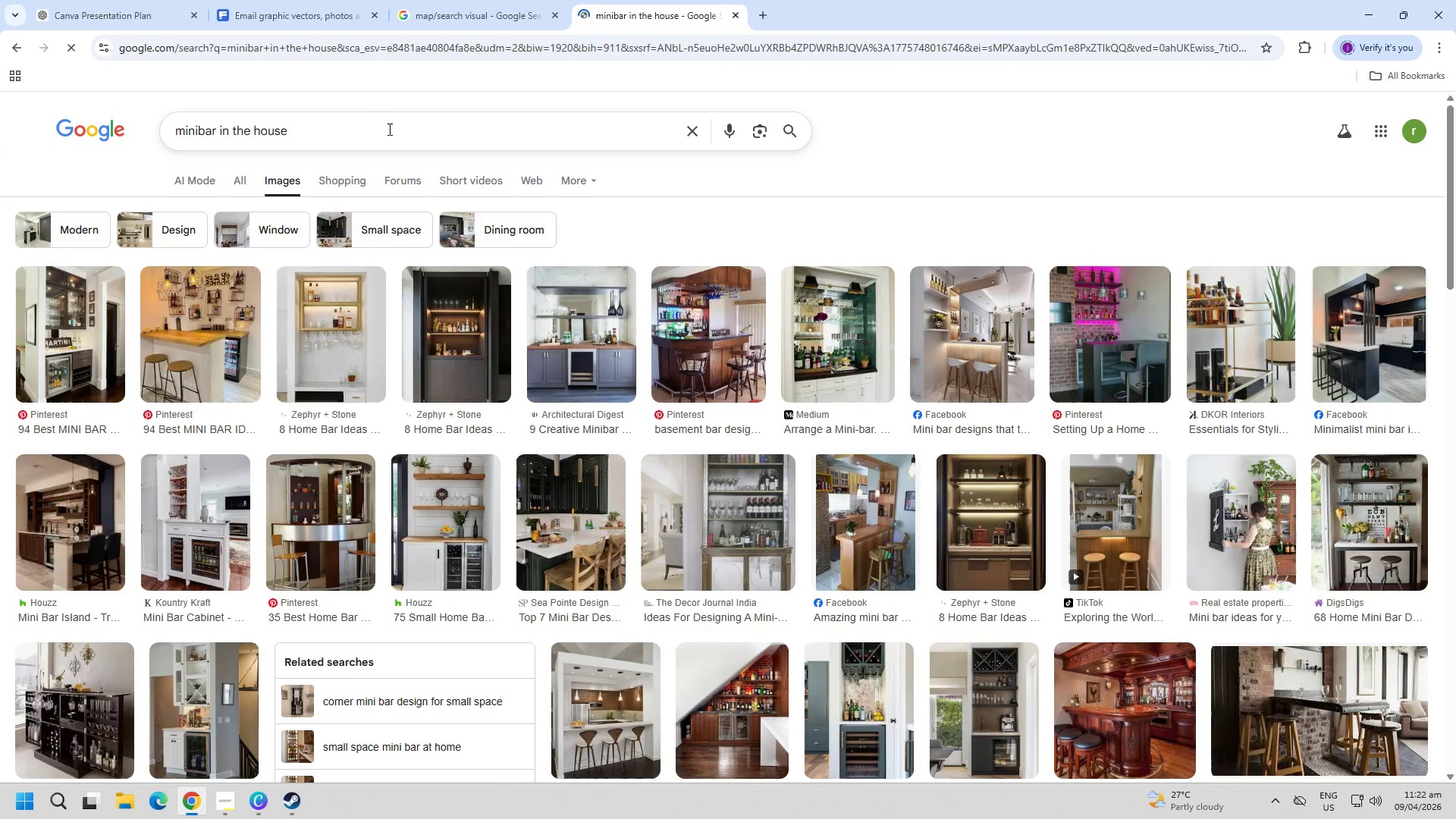 
left_click([382, 121])
 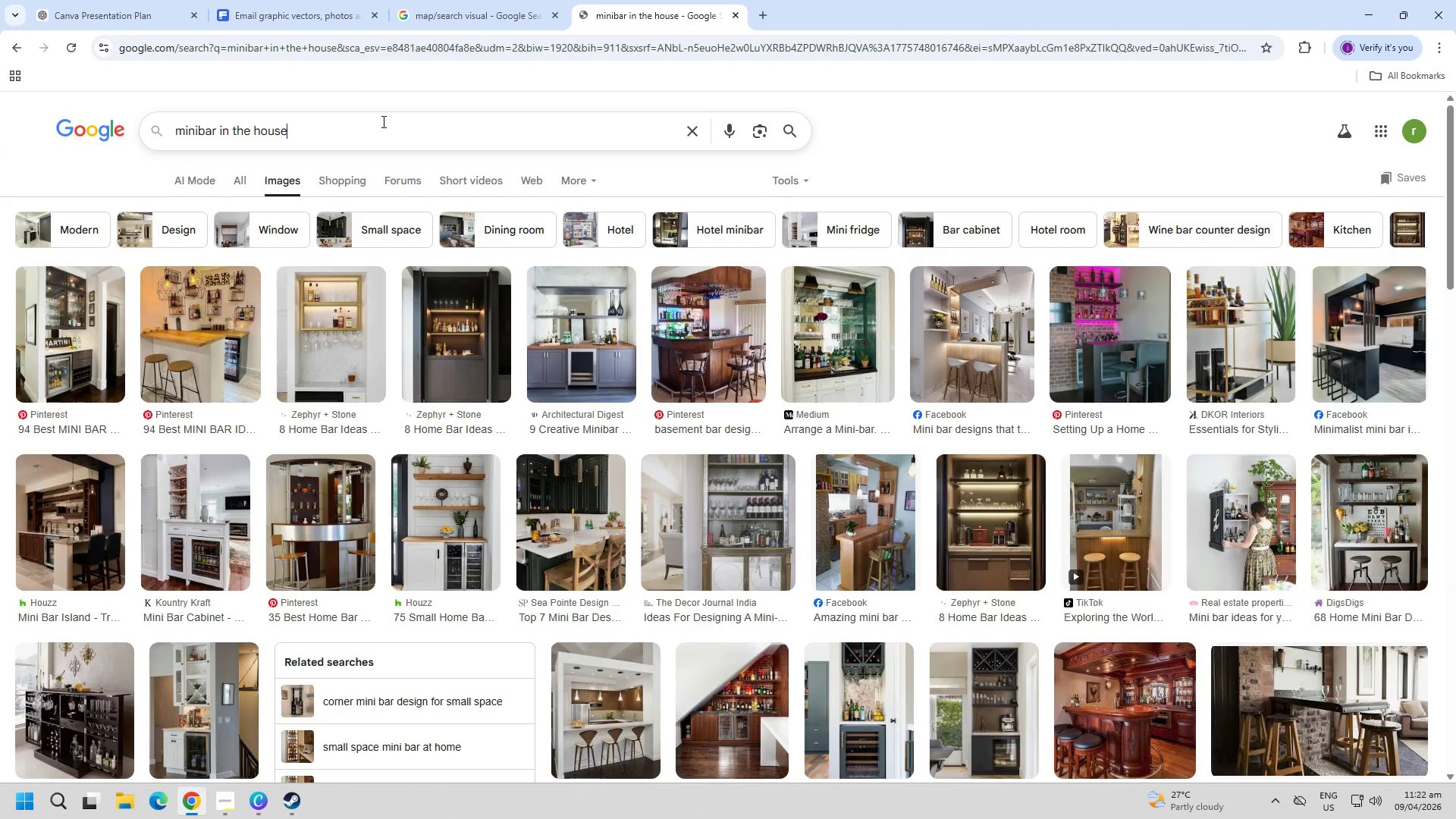 
type( icon)
 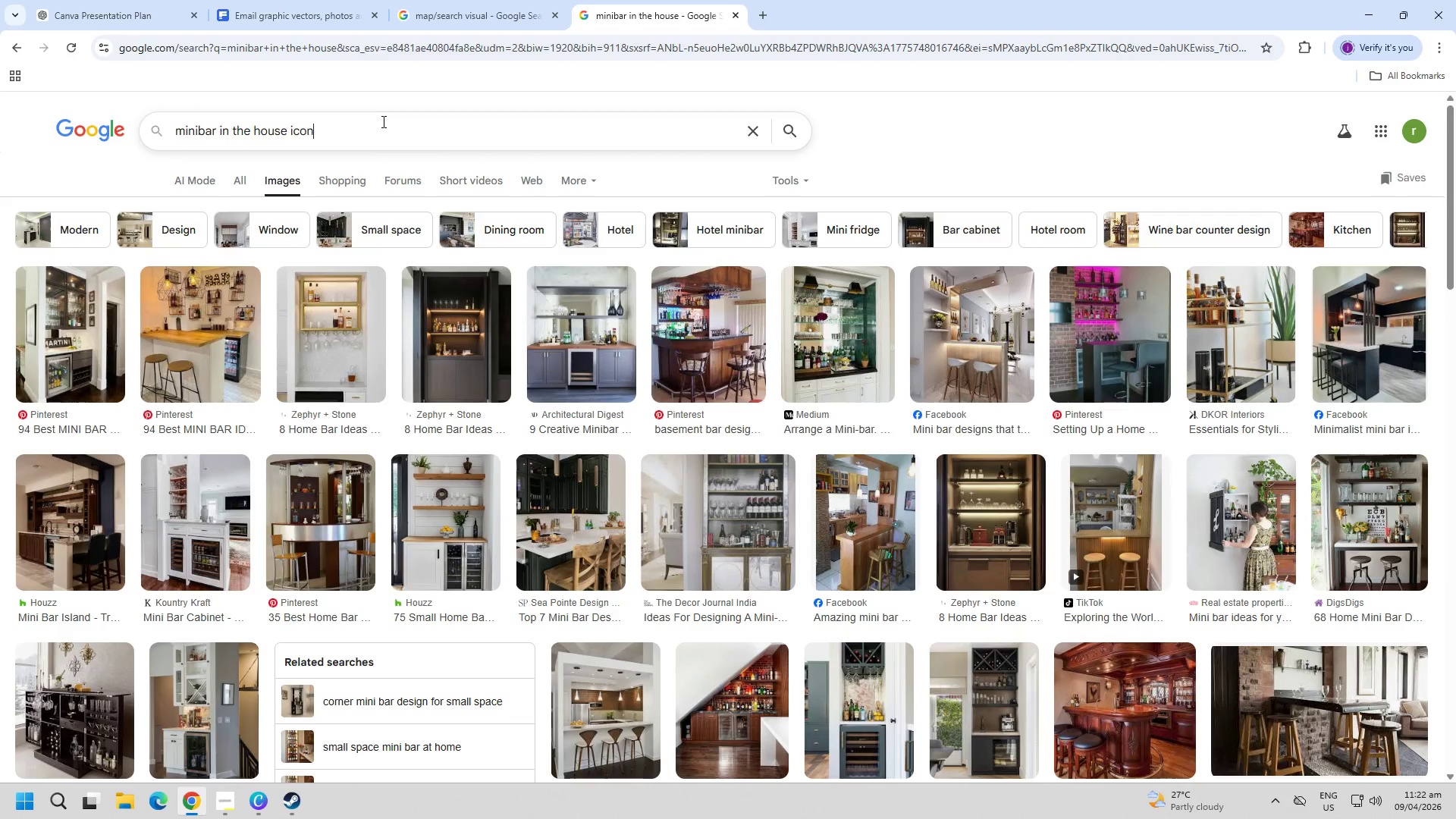 
key(Enter)
 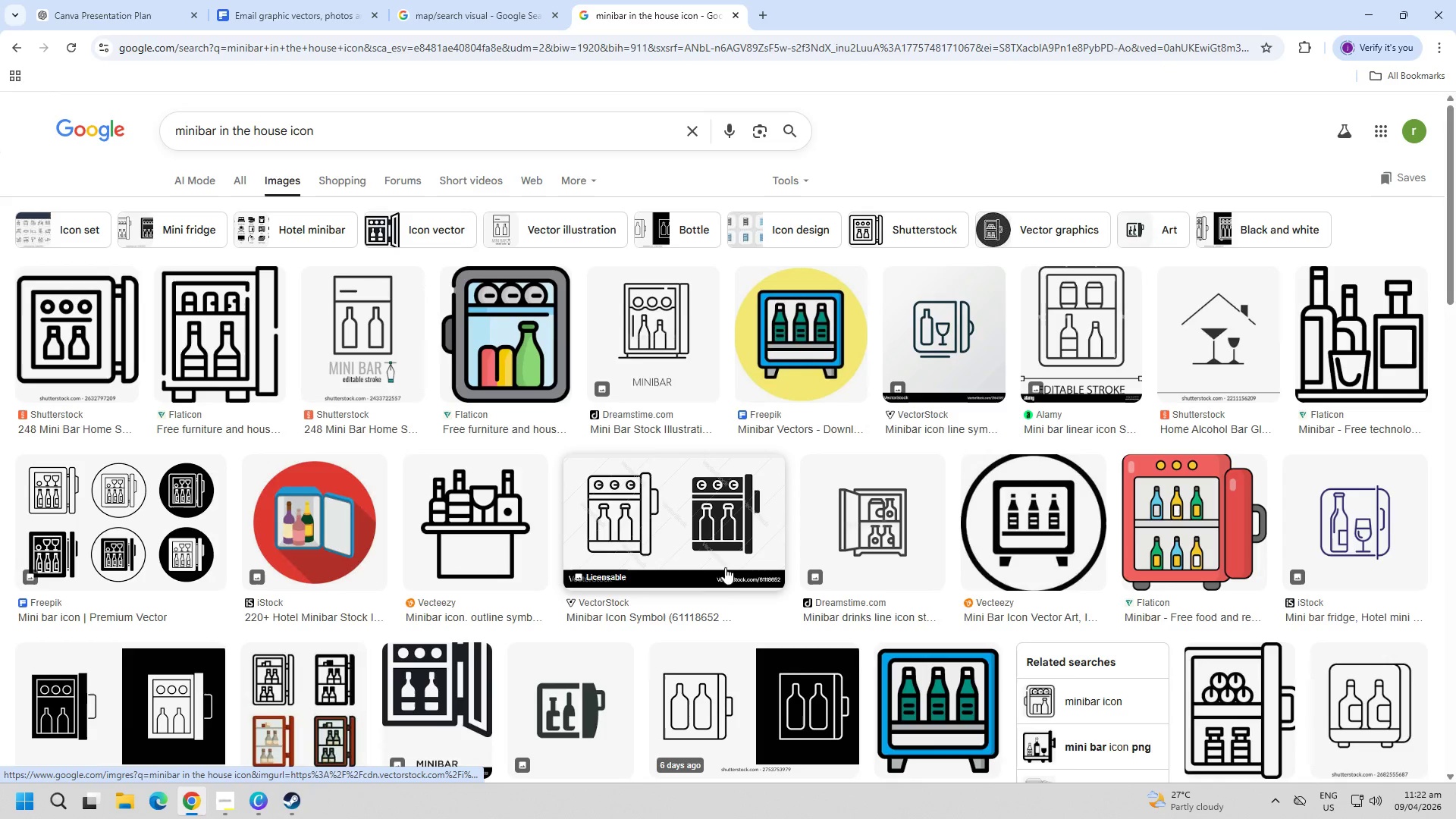 
scroll: coordinate [554, 531], scroll_direction: down, amount: 16.0
 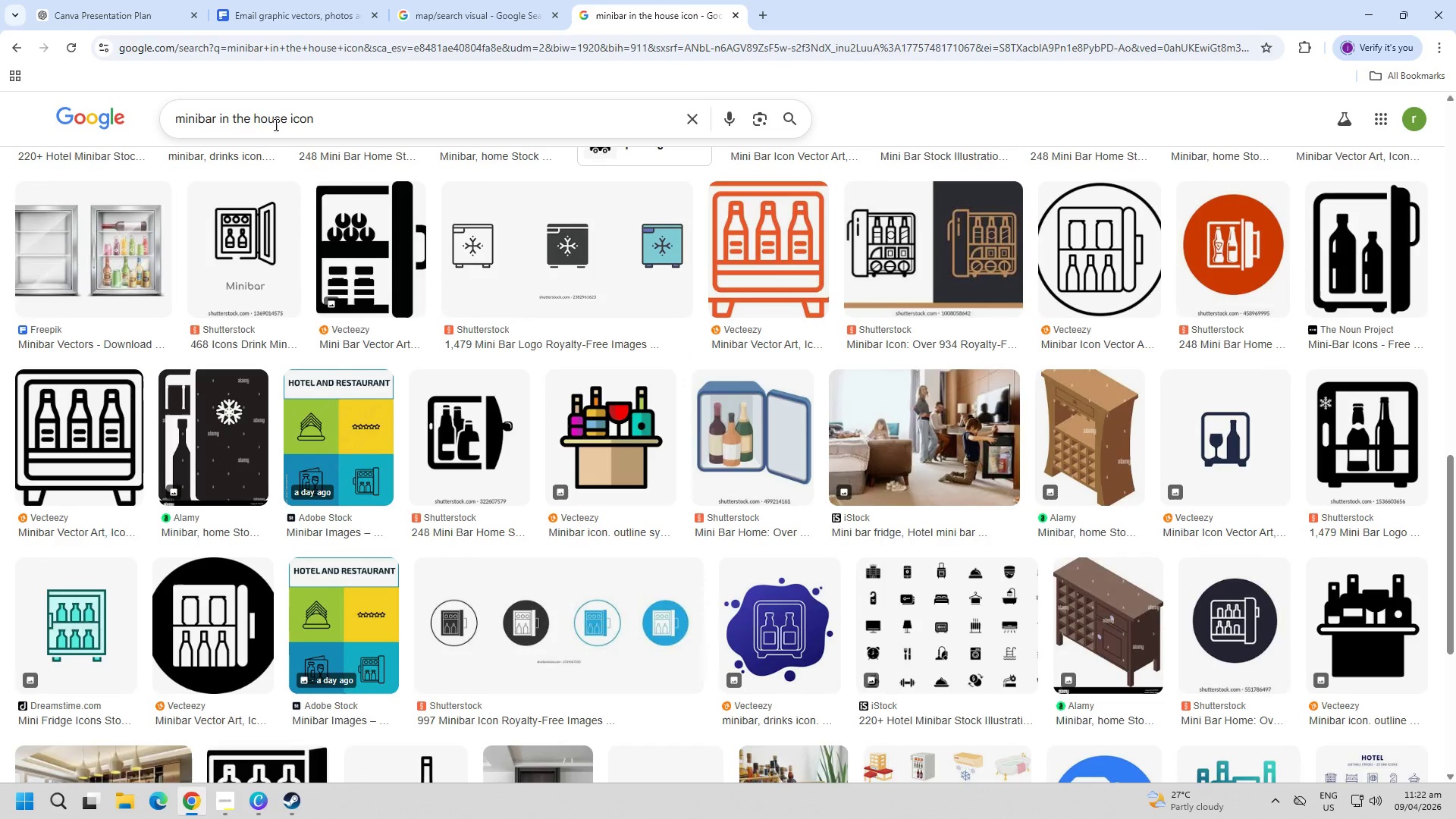 
left_click([284, 119])
 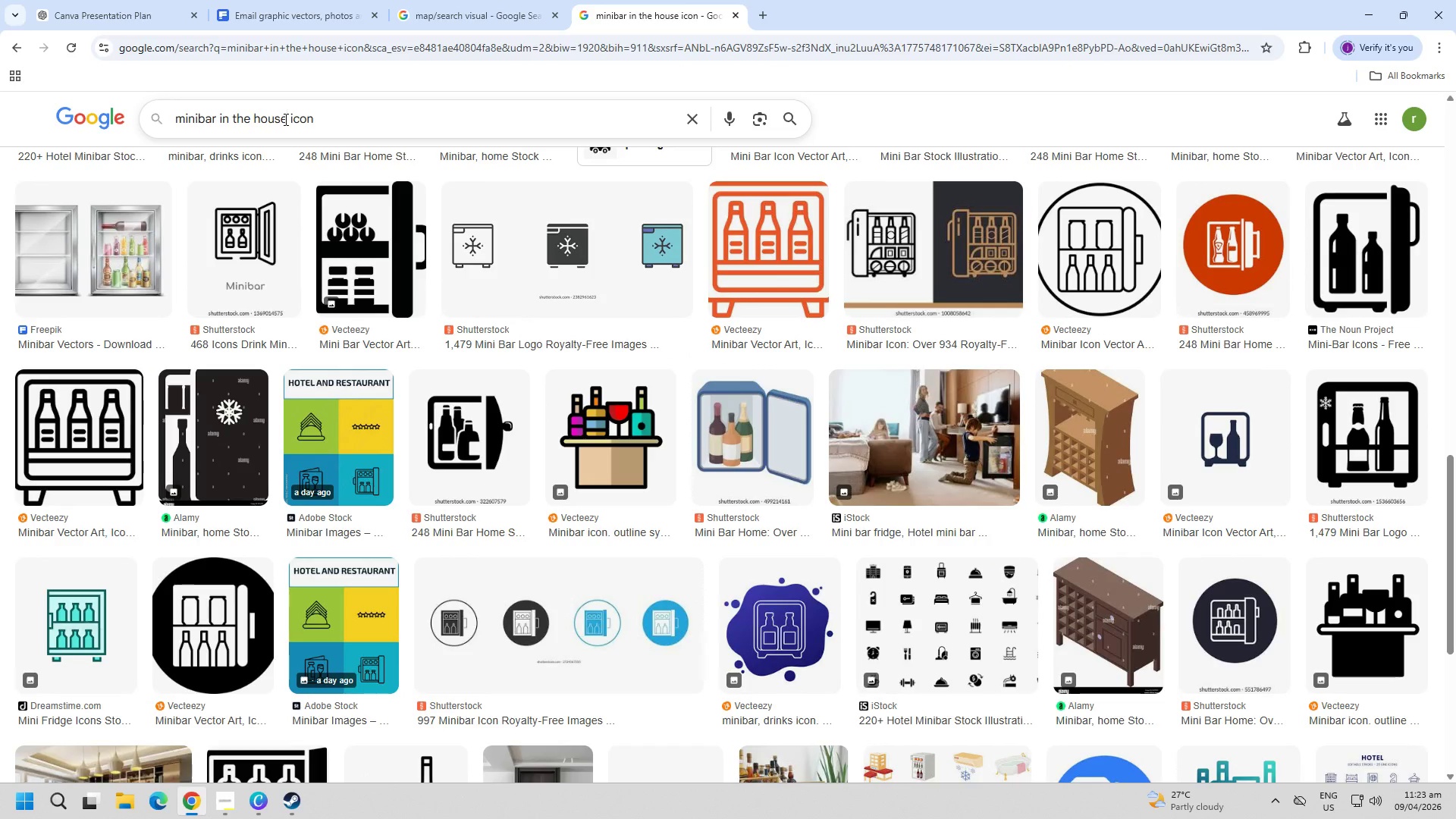 
type( 1person)
 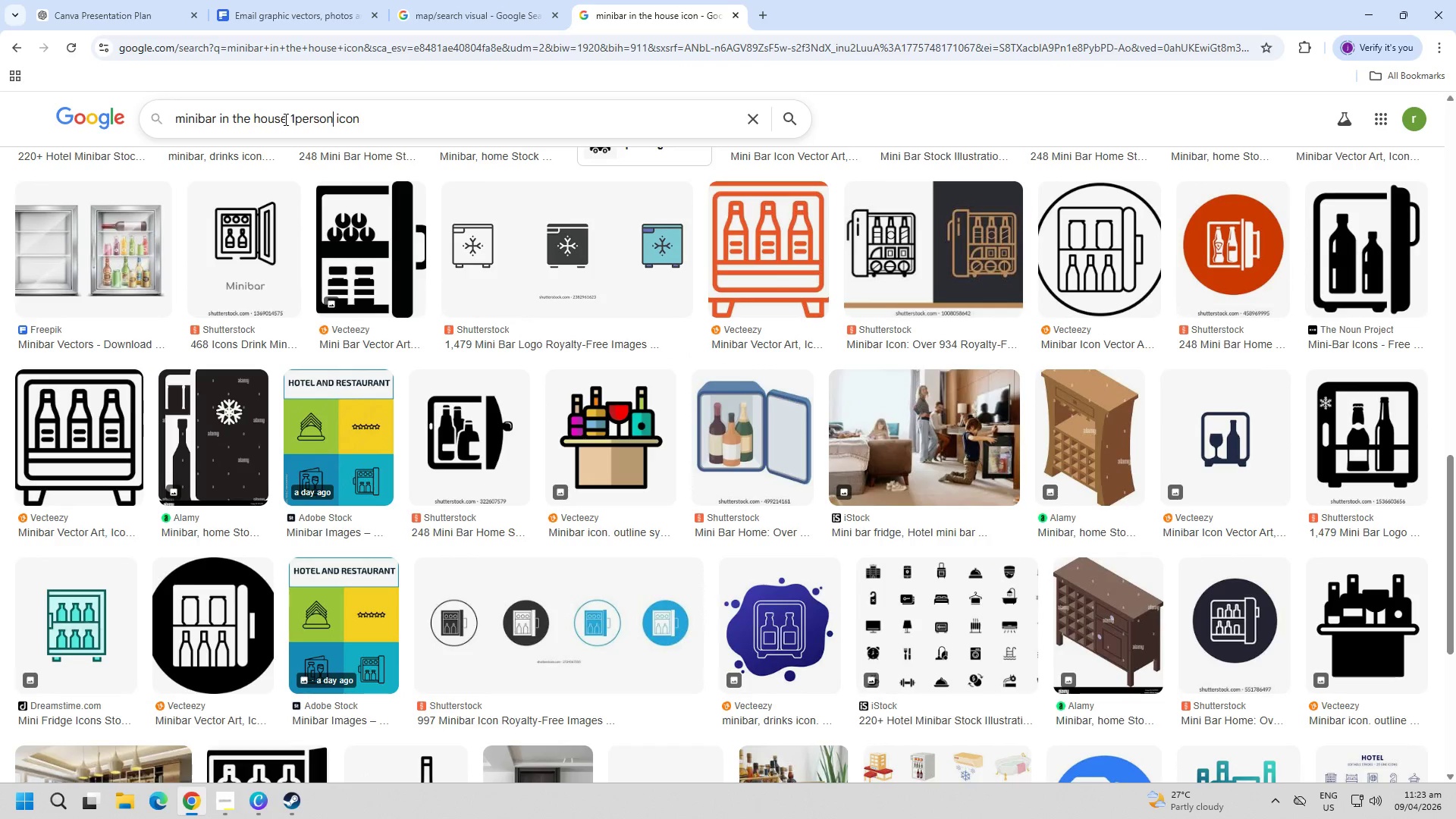 
key(Enter)
 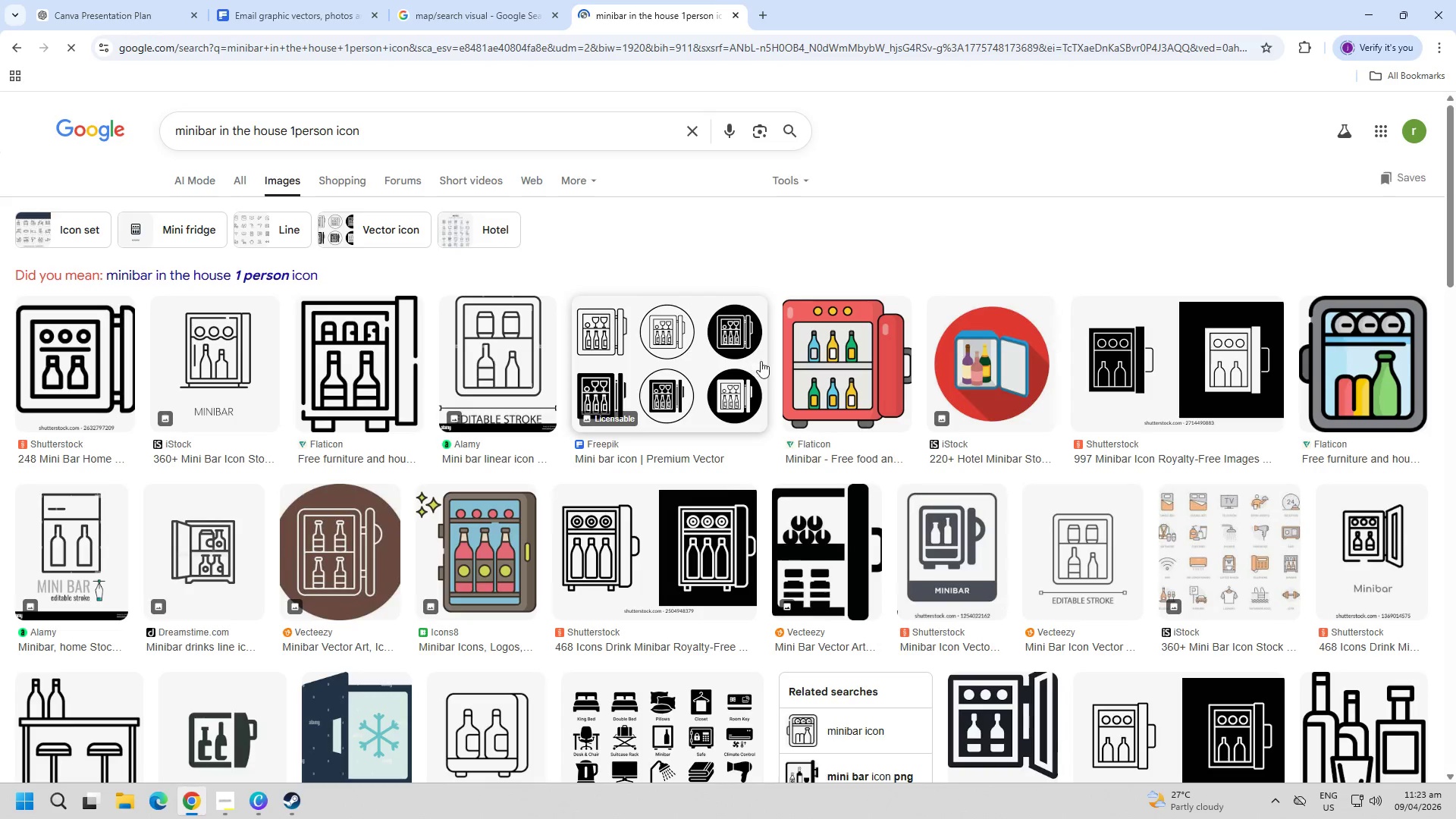 
scroll: coordinate [1157, 492], scroll_direction: down, amount: 43.0
 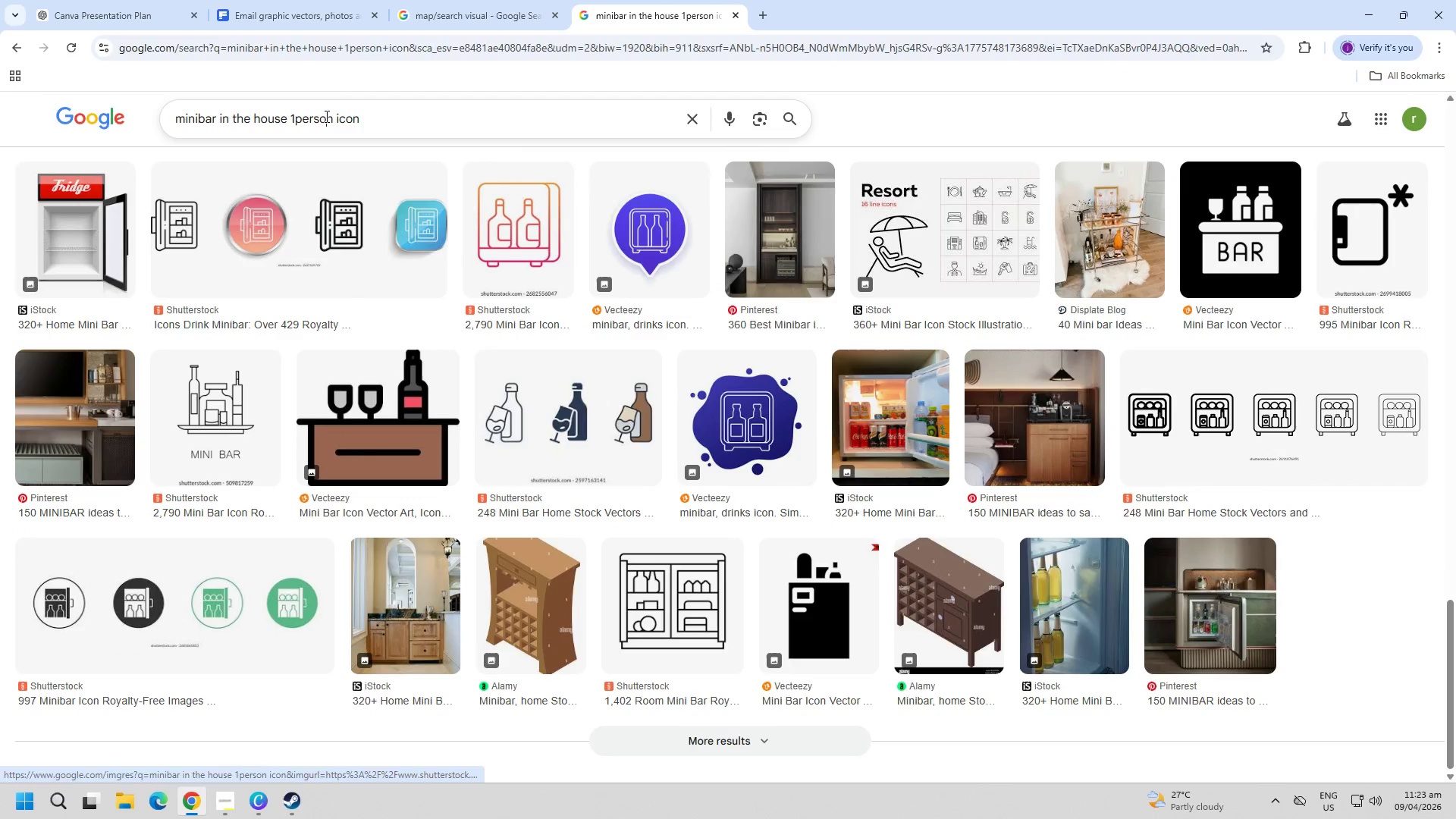 
double_click([325, 116])
 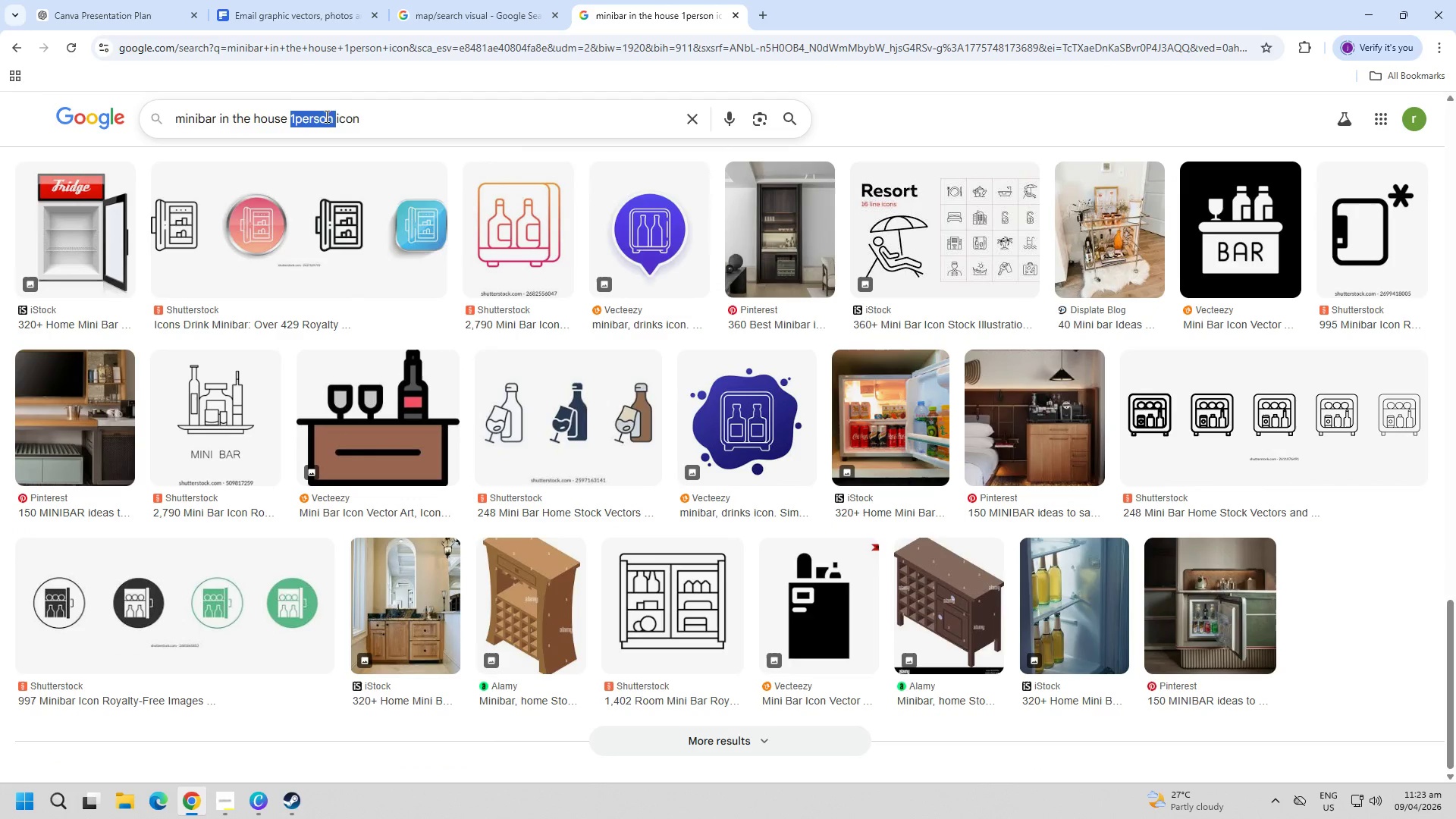 
triple_click([325, 116])
 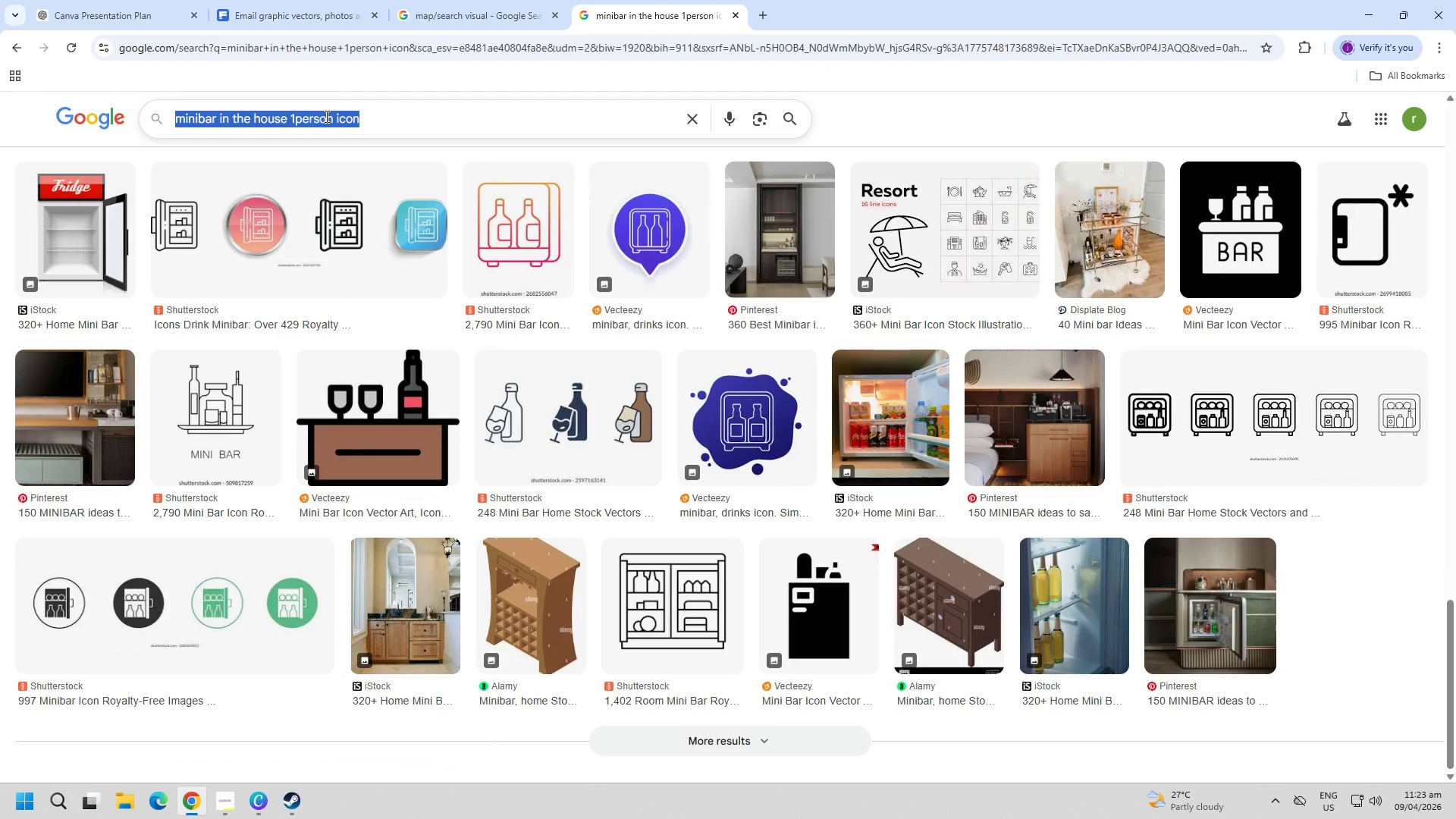 
key(Control+ControlLeft)
 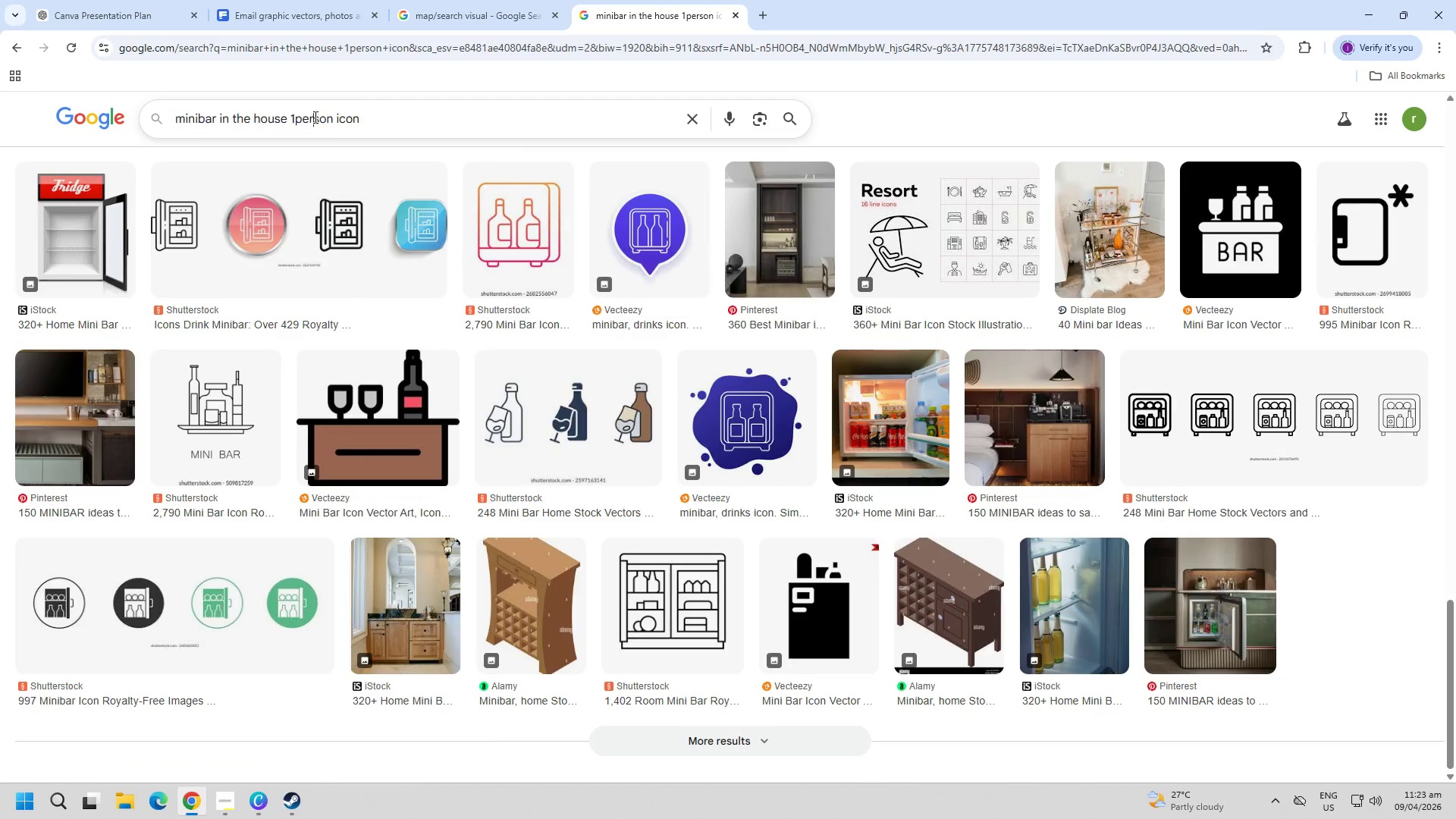 
double_click([314, 117])
 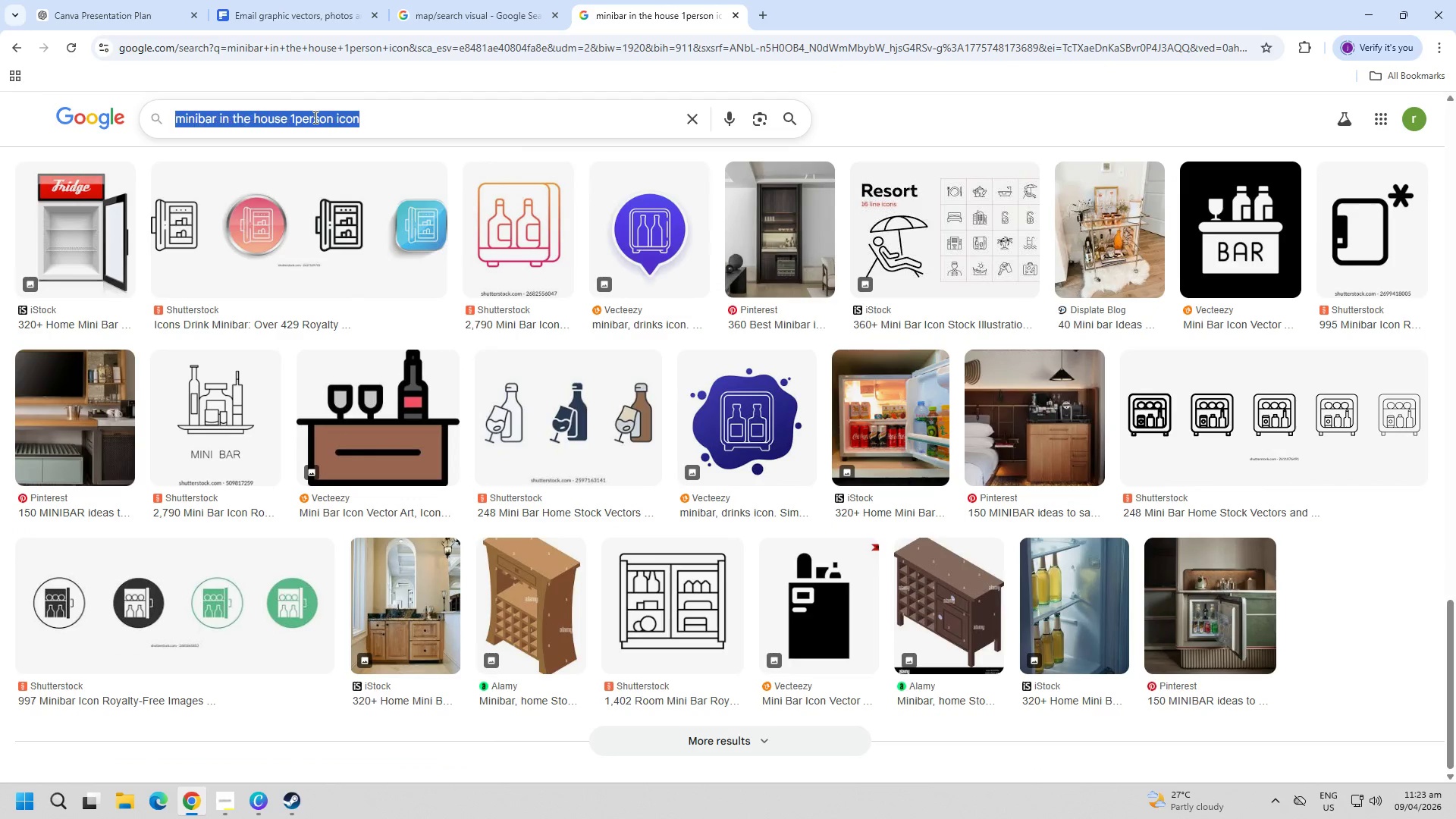 
triple_click([314, 117])
 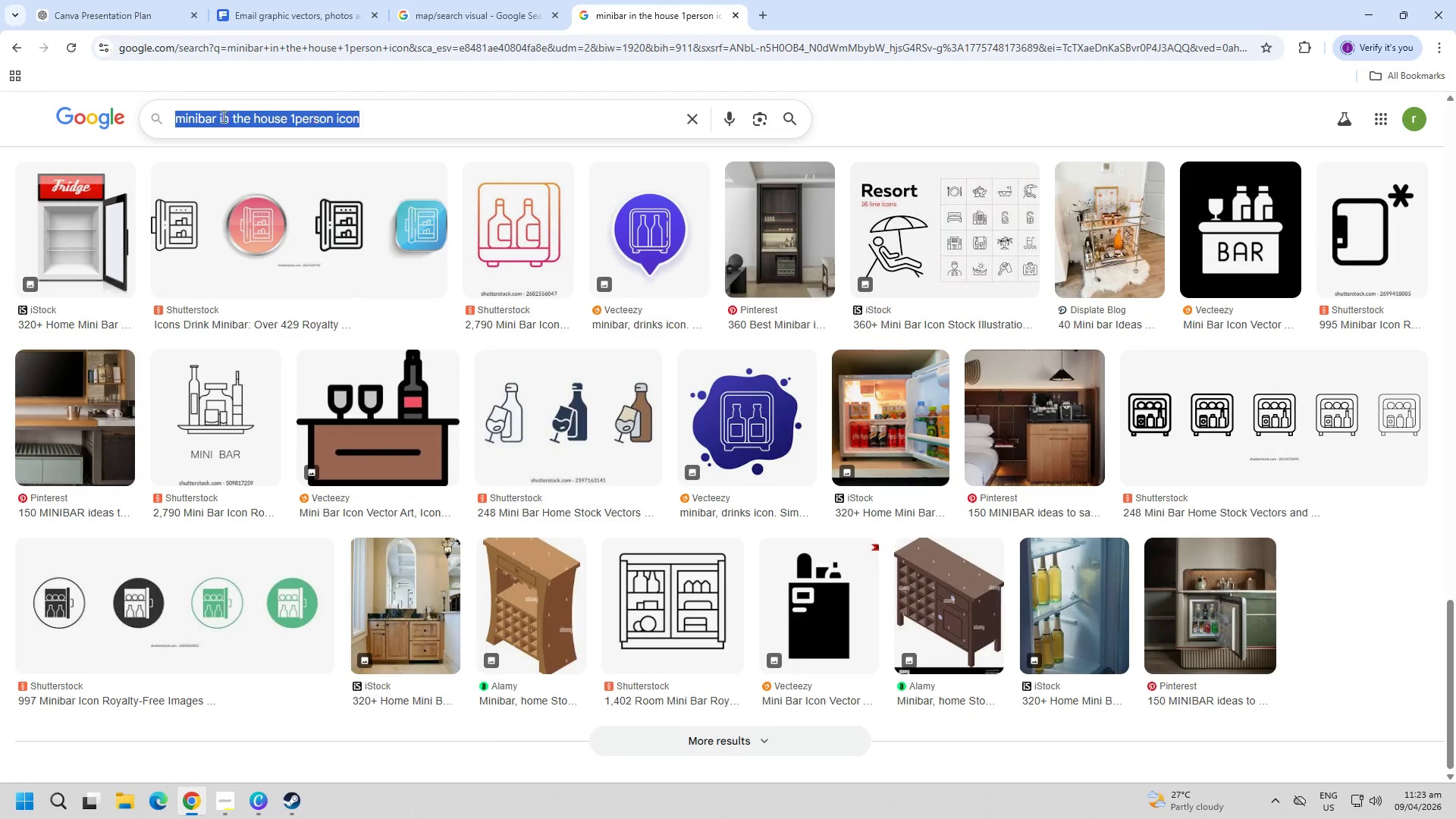 
triple_click([198, 115])
 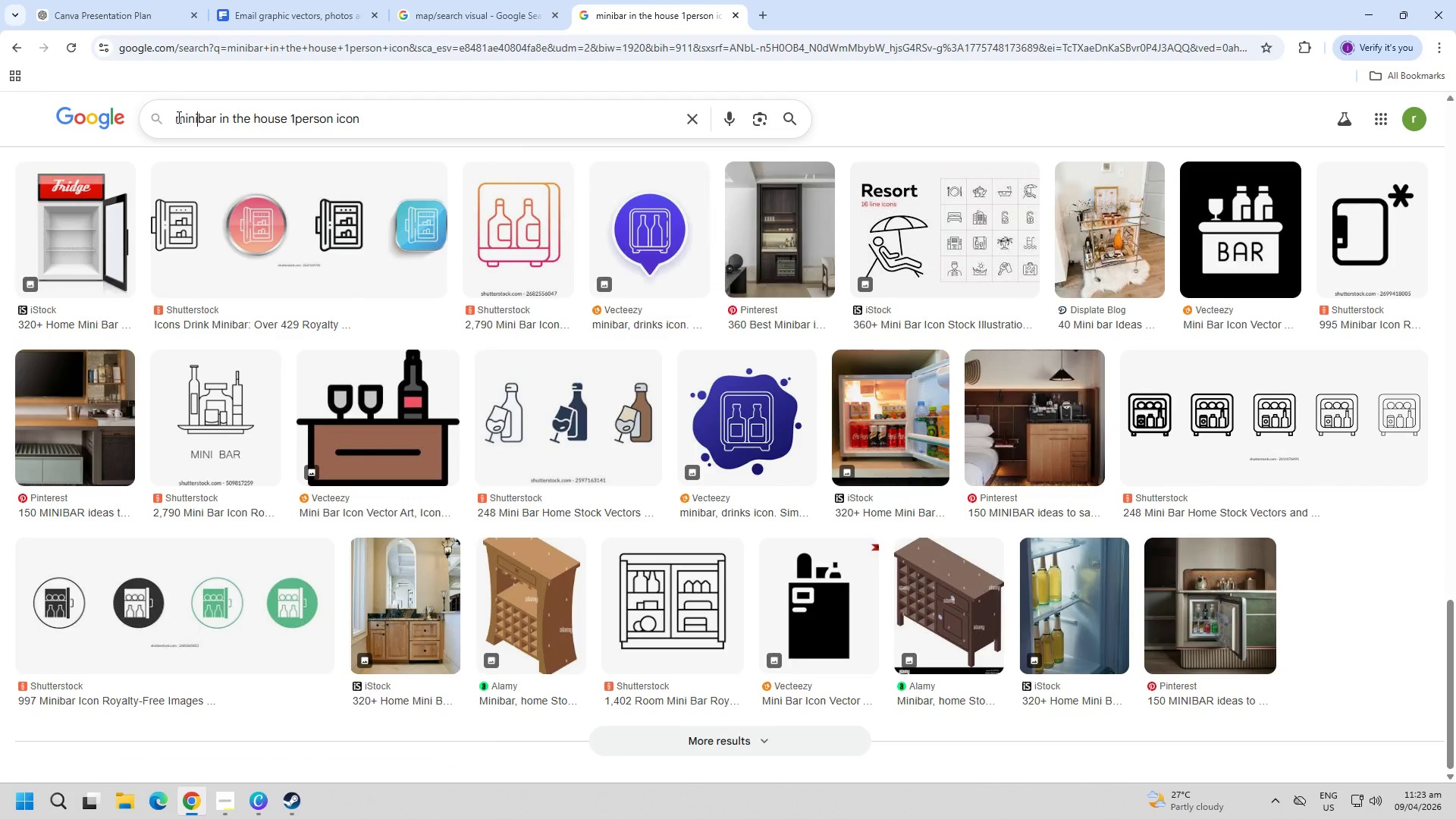 
left_click_drag(start_coordinate=[176, 117], to_coordinate=[332, 121])
 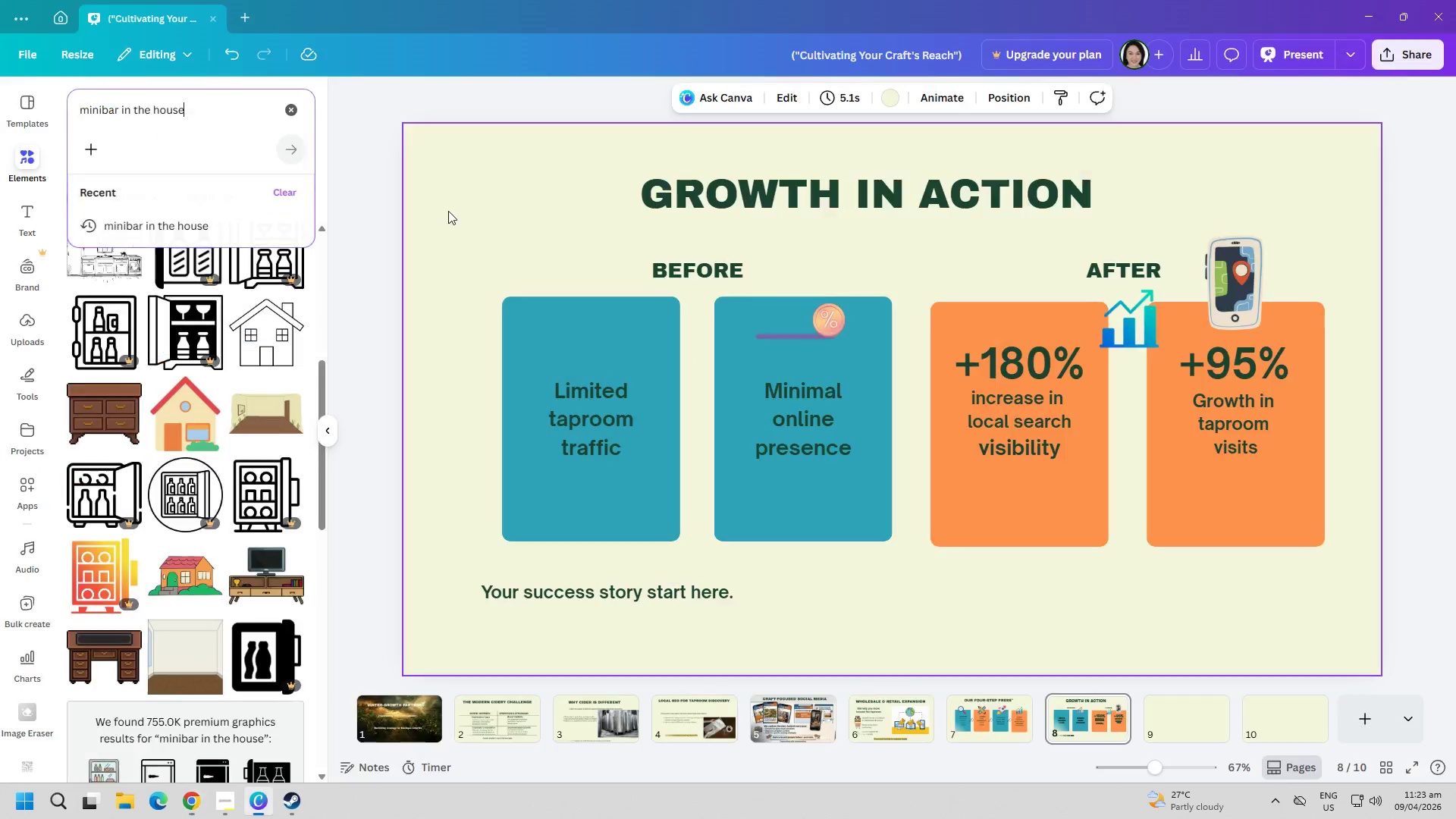 
key(Control+C)
 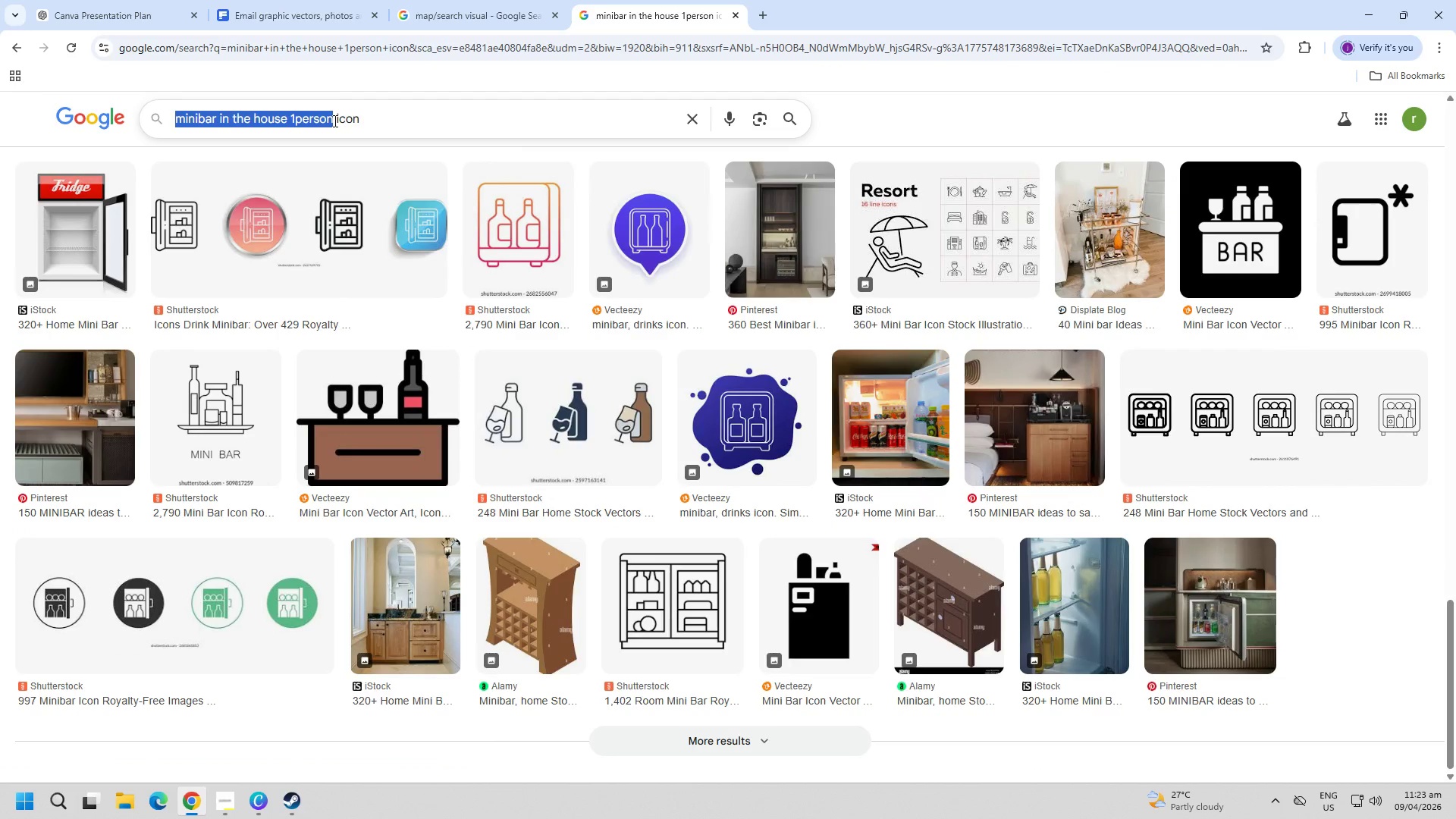 
key(Alt+AltLeft)
 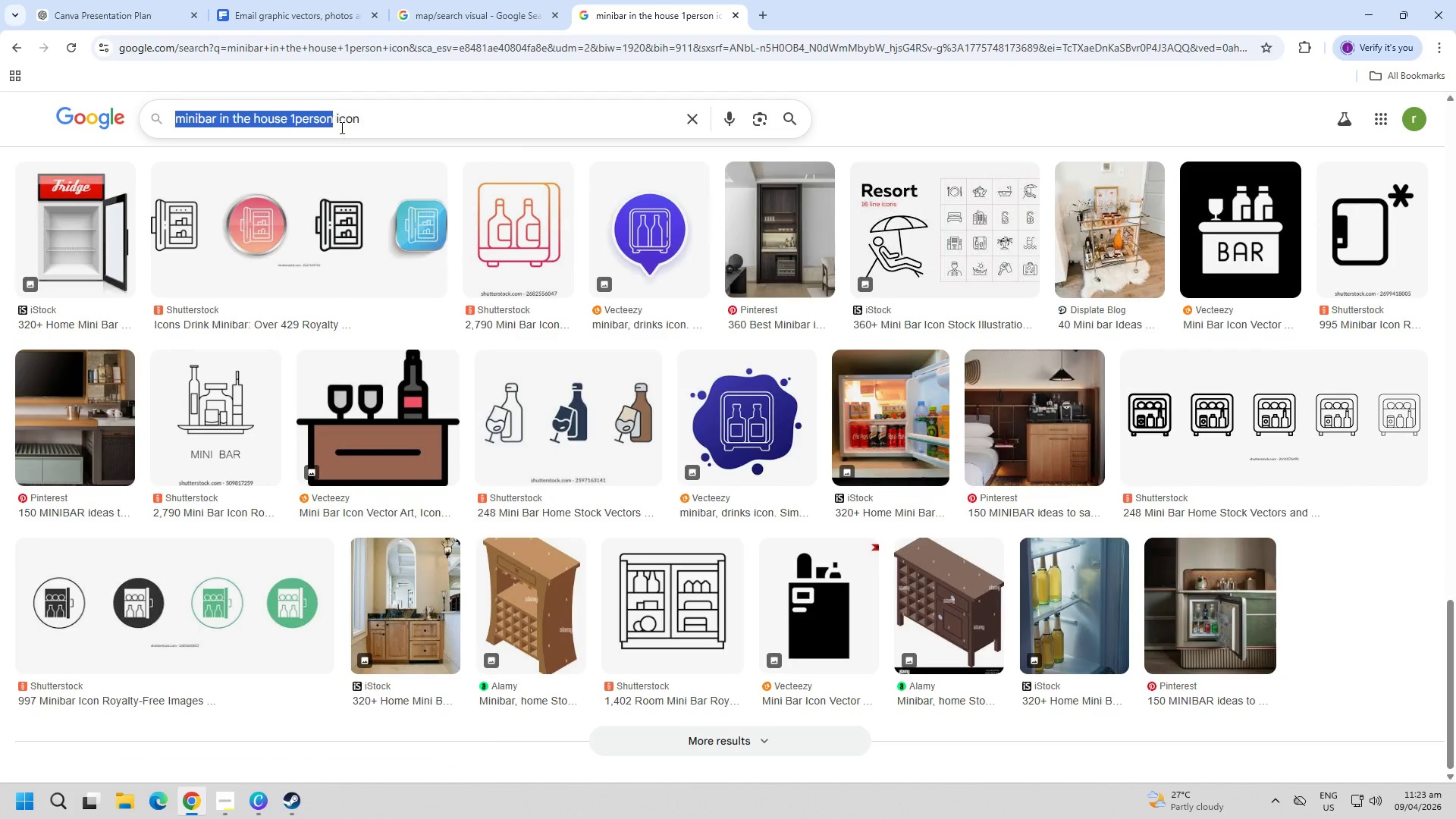 
key(Alt+Tab)
 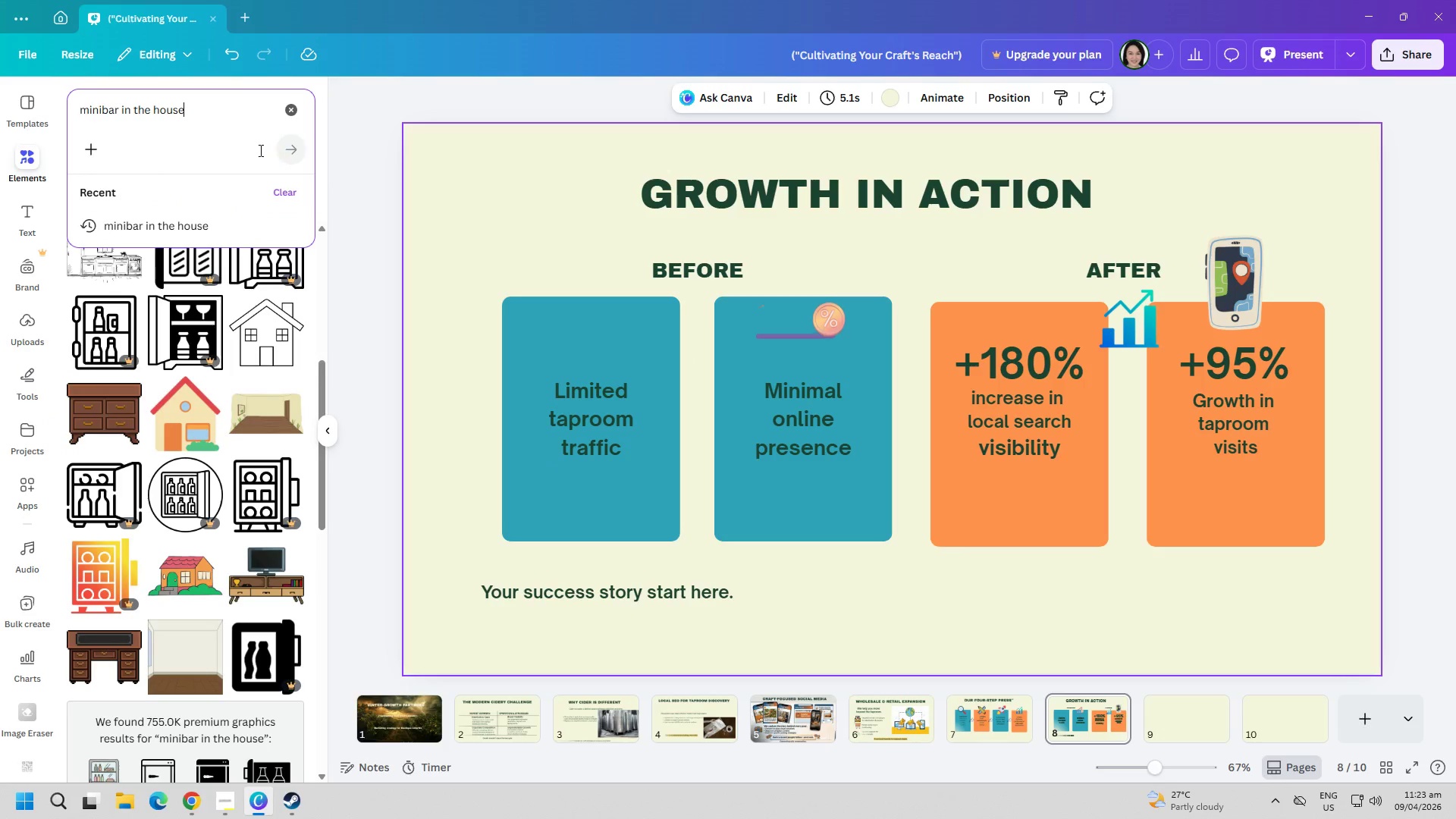 
key(Control+ControlLeft)
 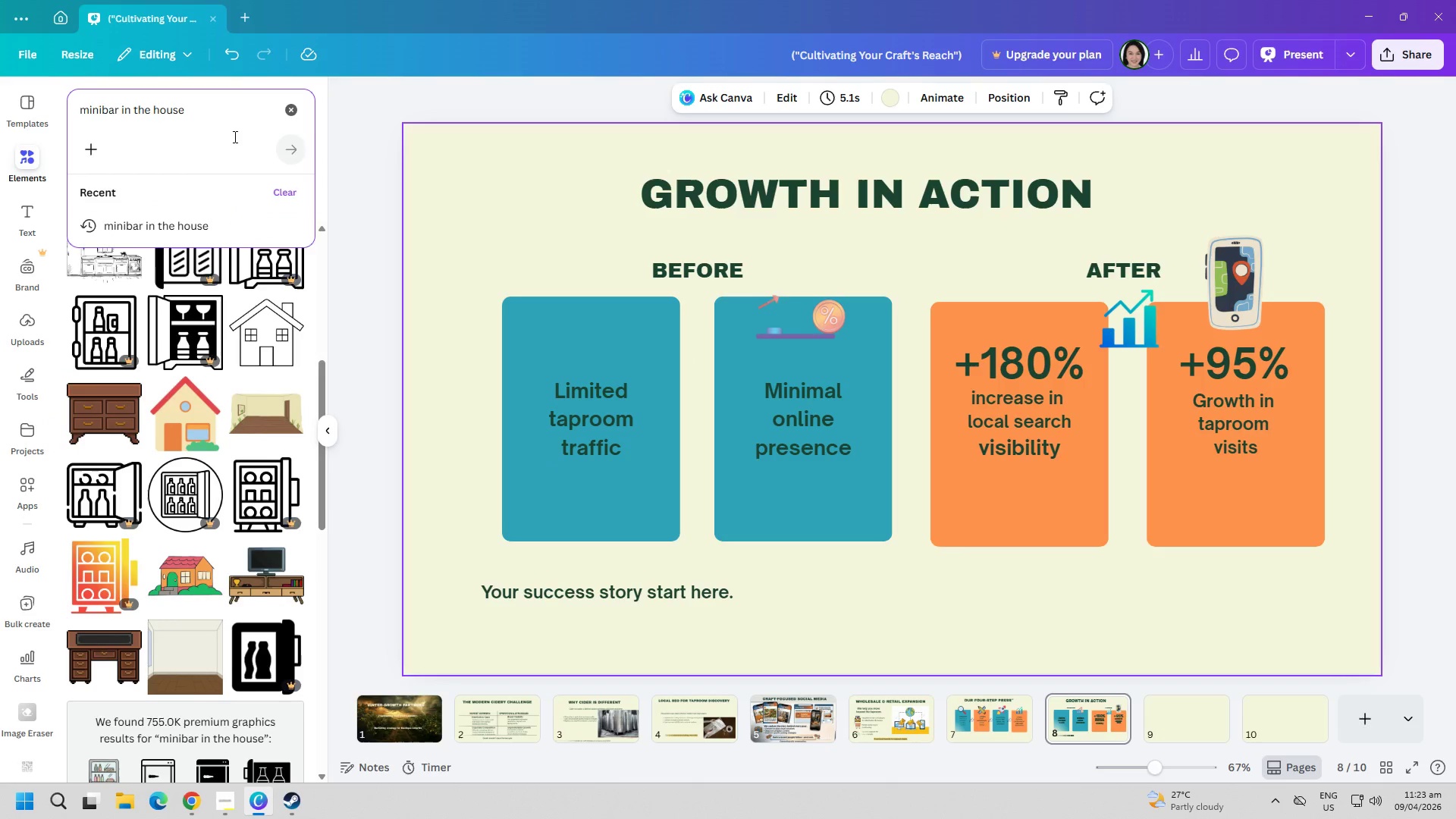 
key(Control+V)
 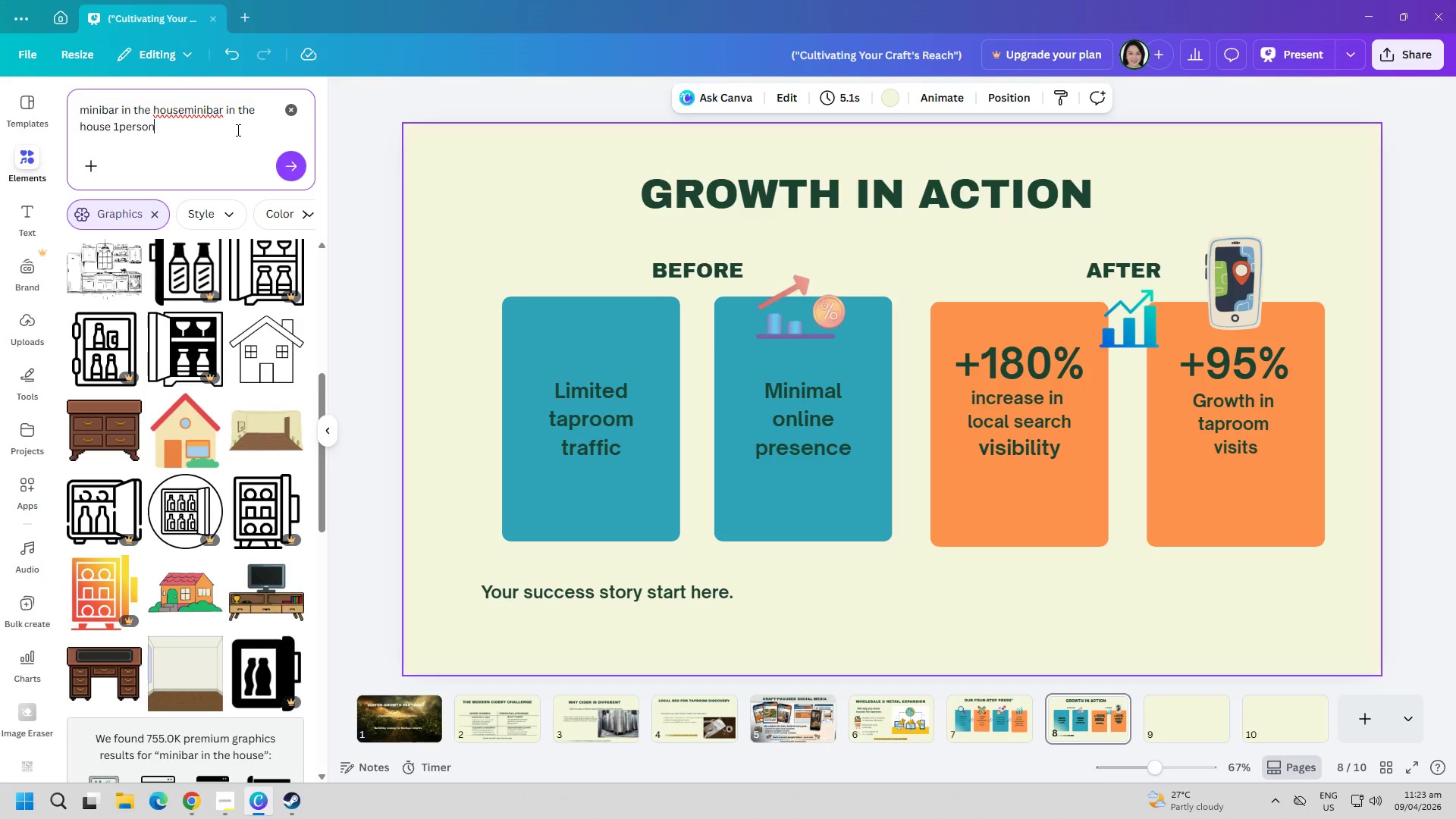 
key(Control+ControlLeft)
 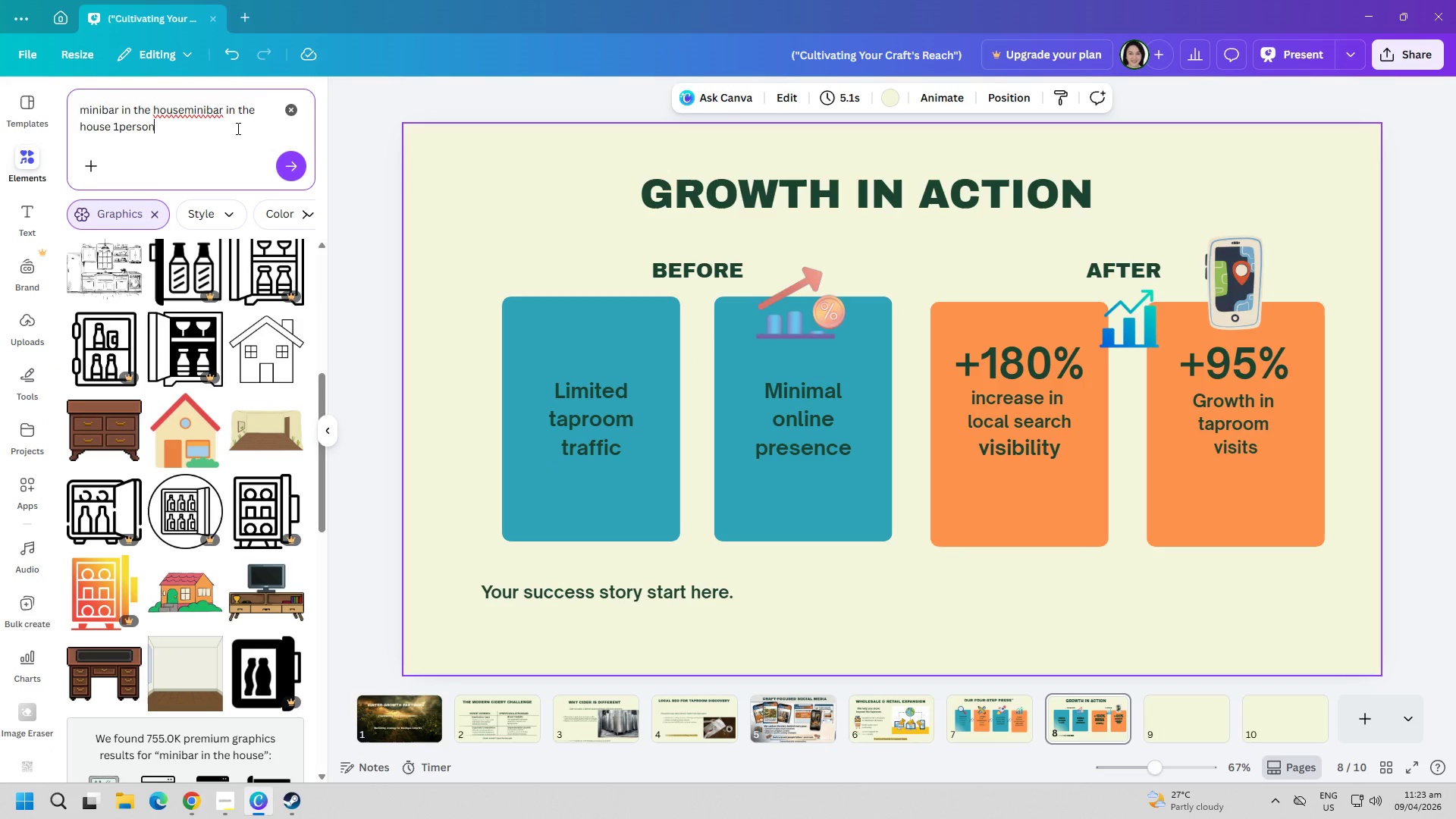 
key(Control+A)
 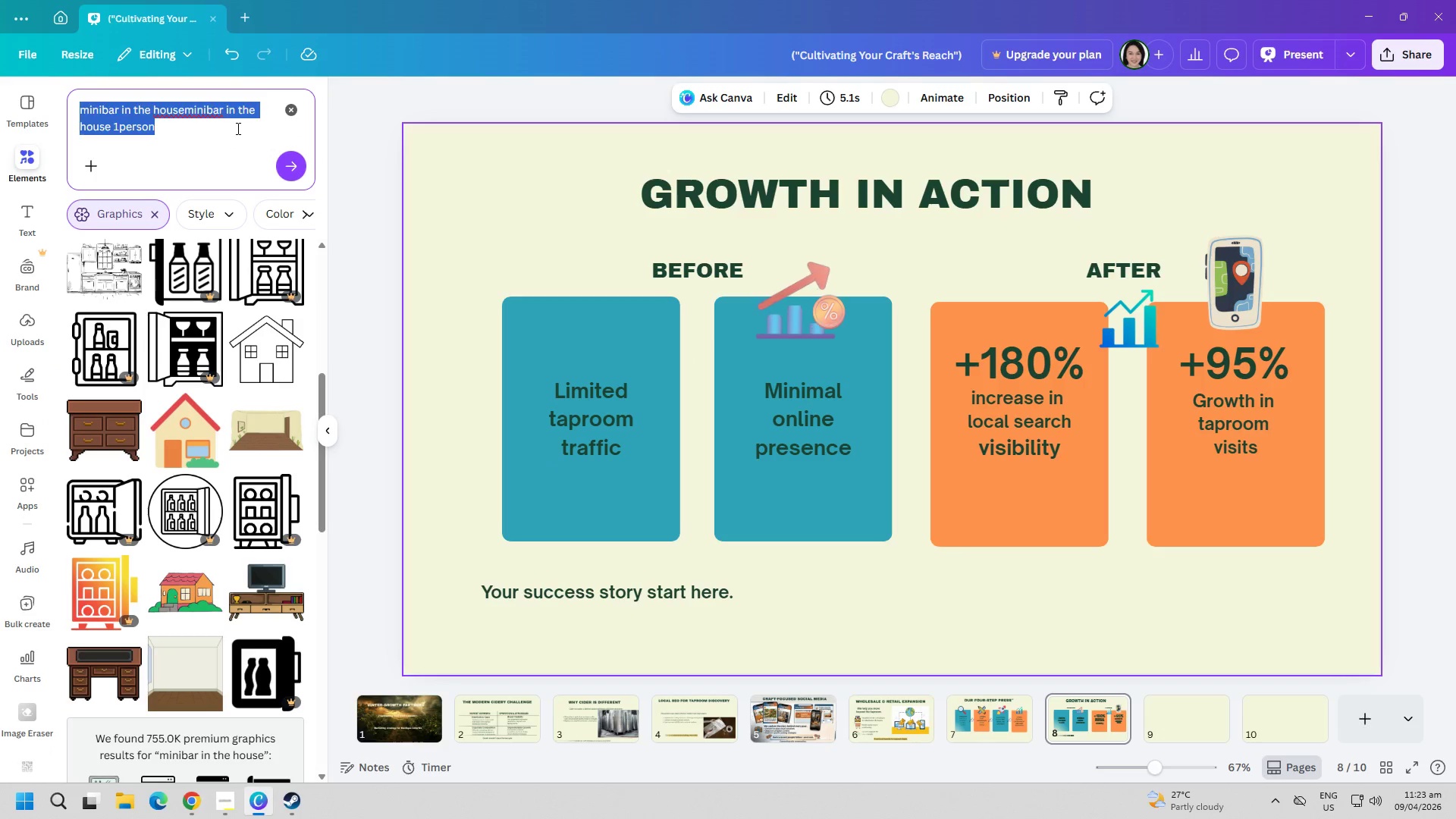 
key(Control+ControlLeft)
 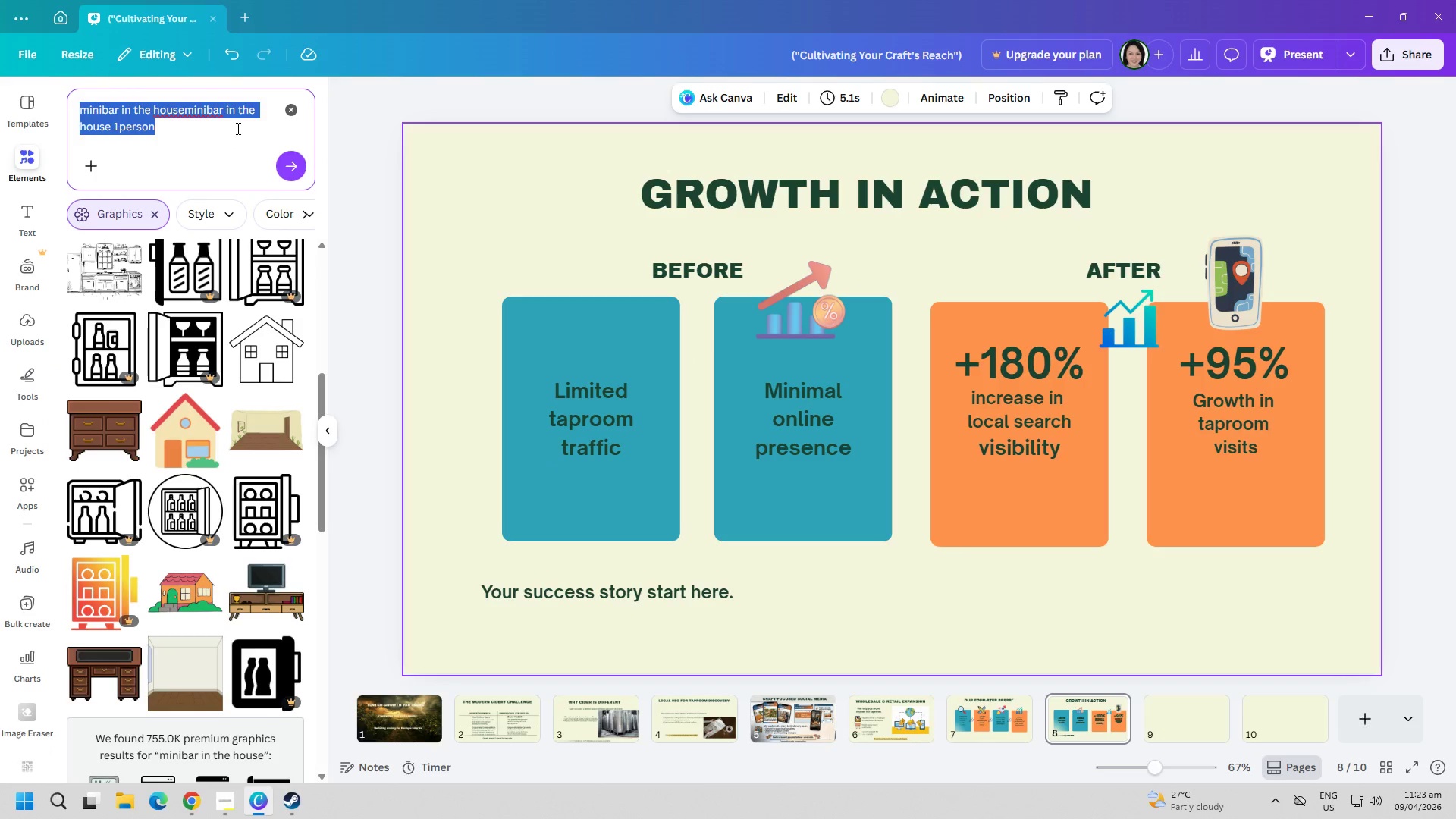 
key(Control+V)
 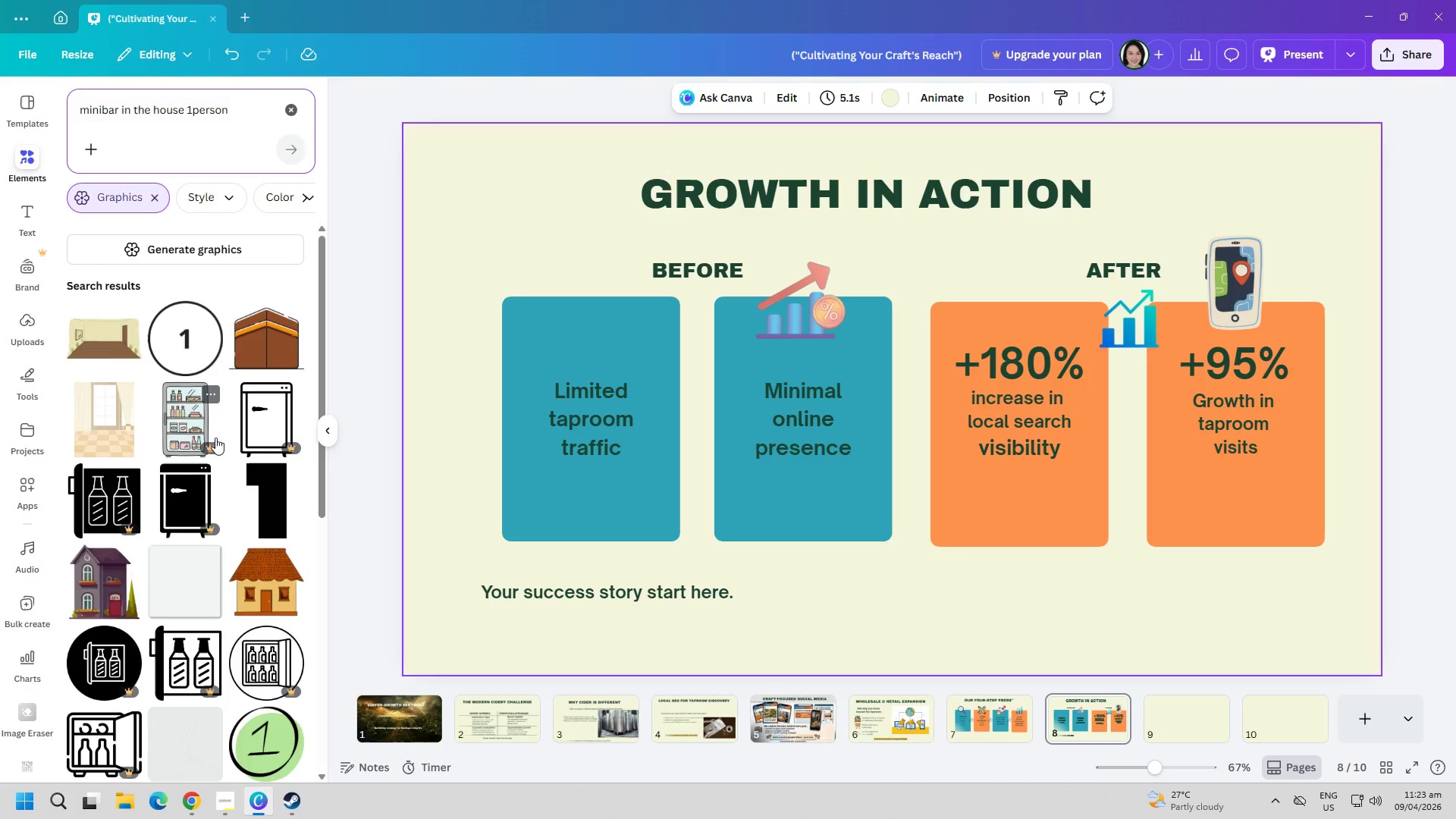 
scroll: coordinate [209, 563], scroll_direction: down, amount: 14.0
 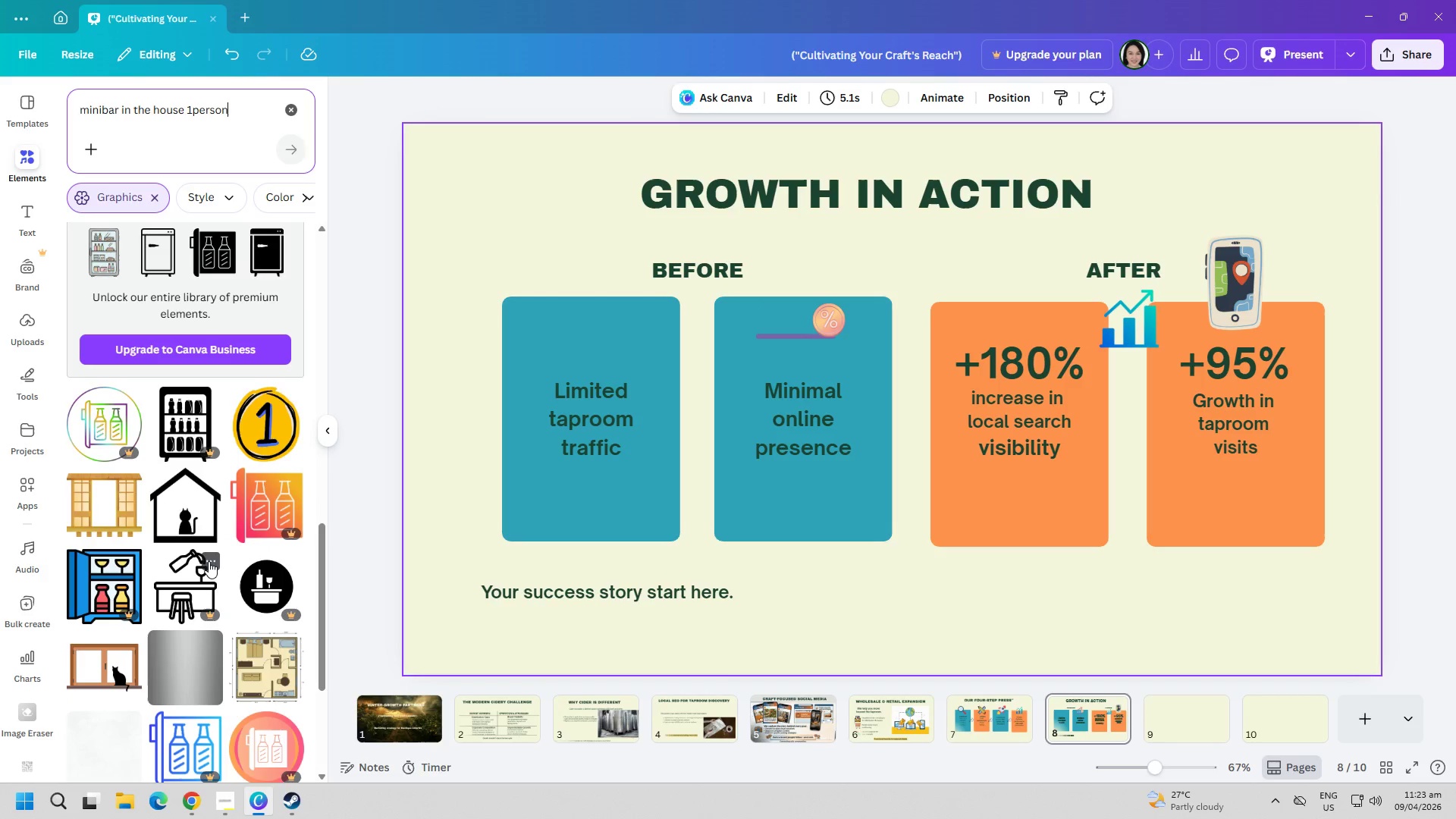 
wait(7.58)
 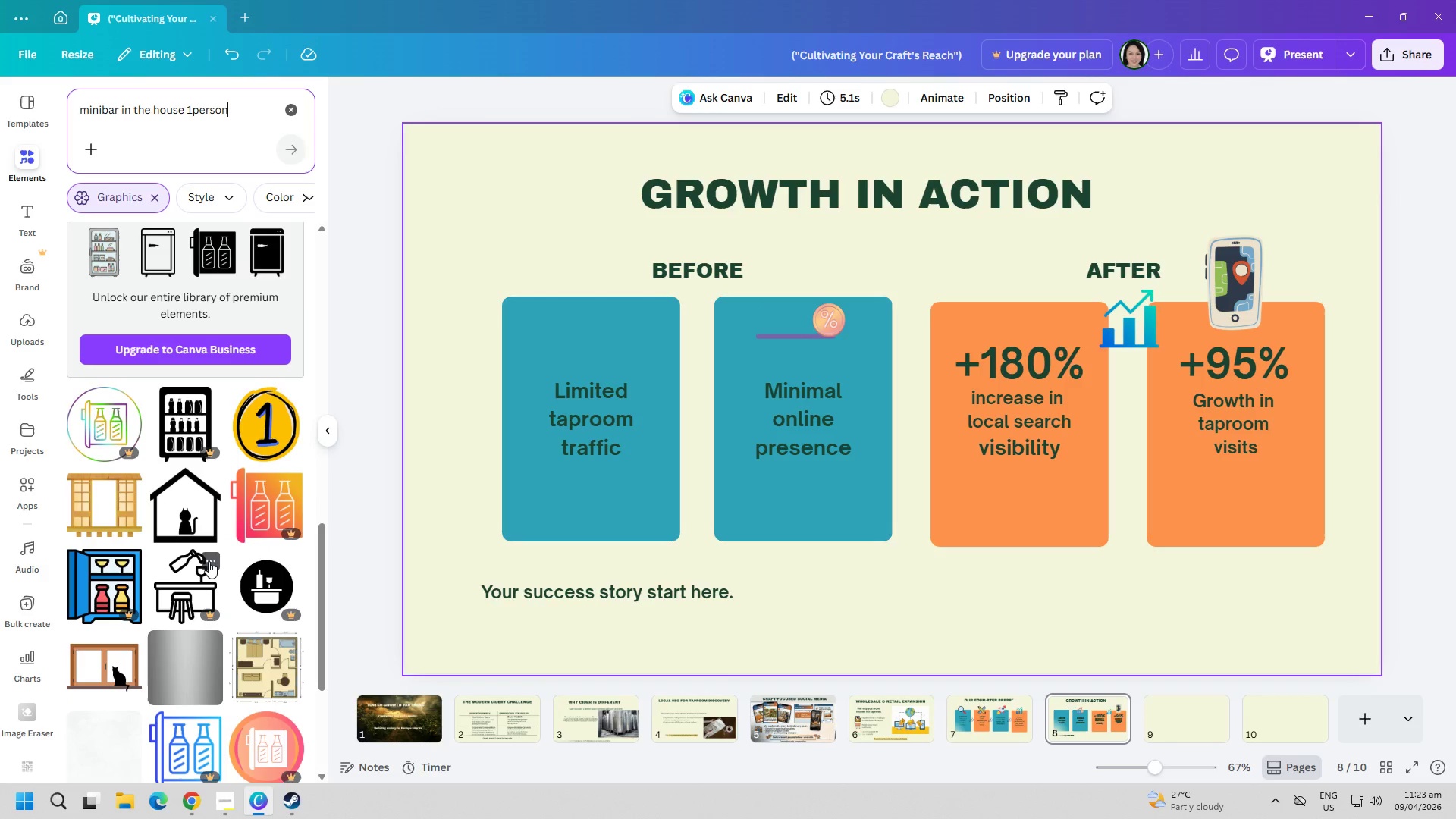 
left_click([295, 111])
 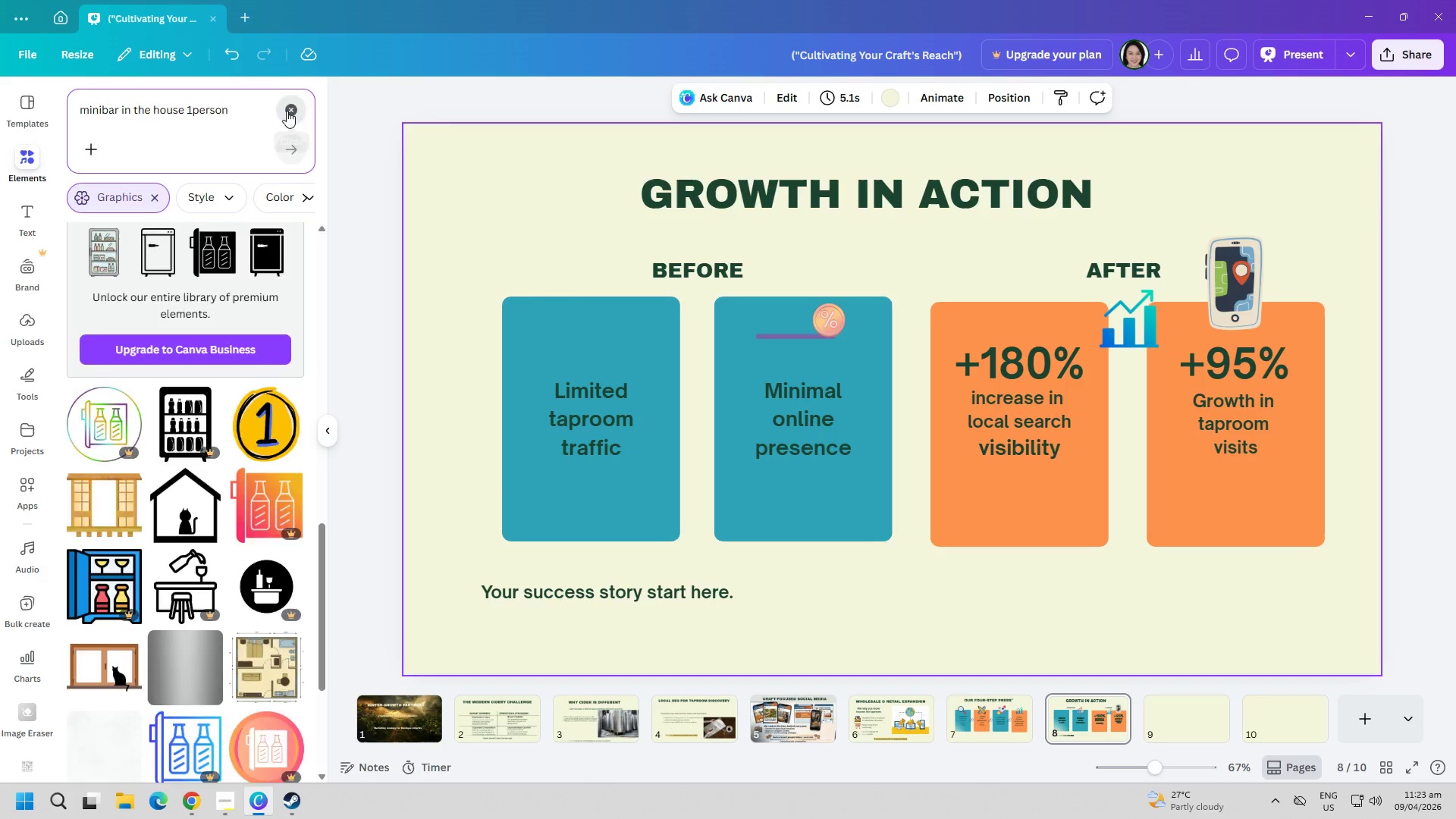 
key(Alt+AltLeft)
 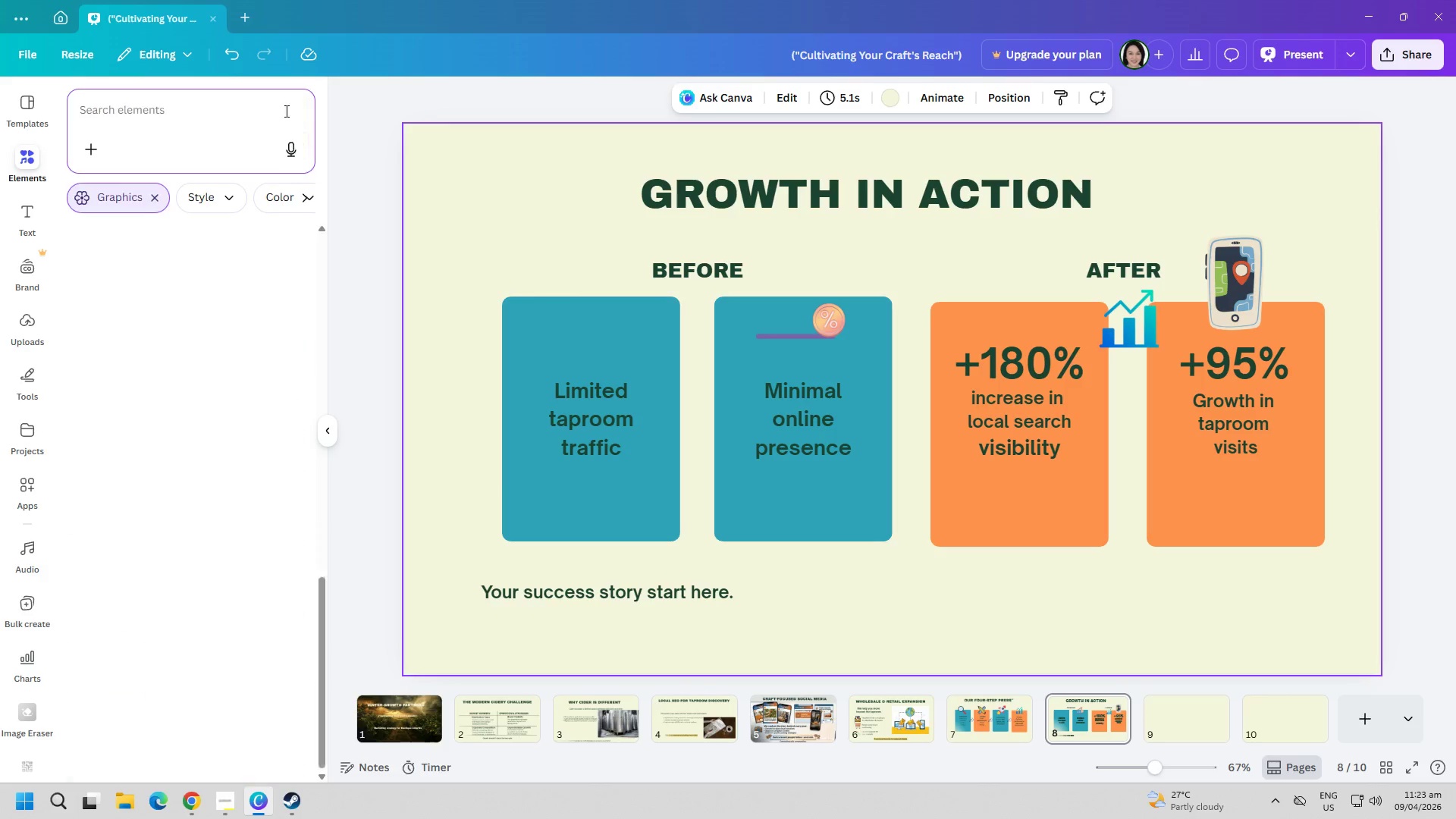 
key(Alt+Tab)
 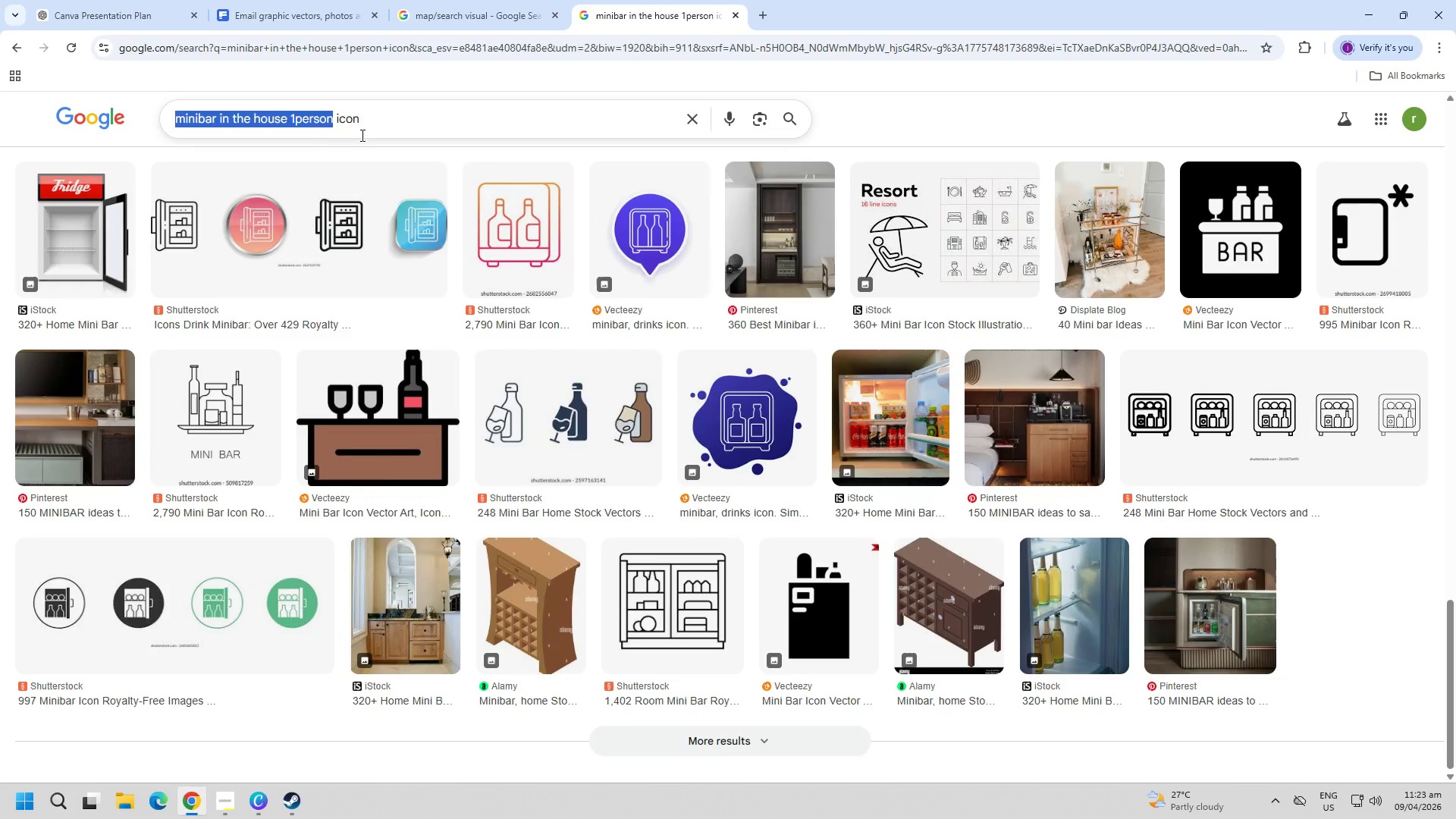 
double_click([397, 123])
 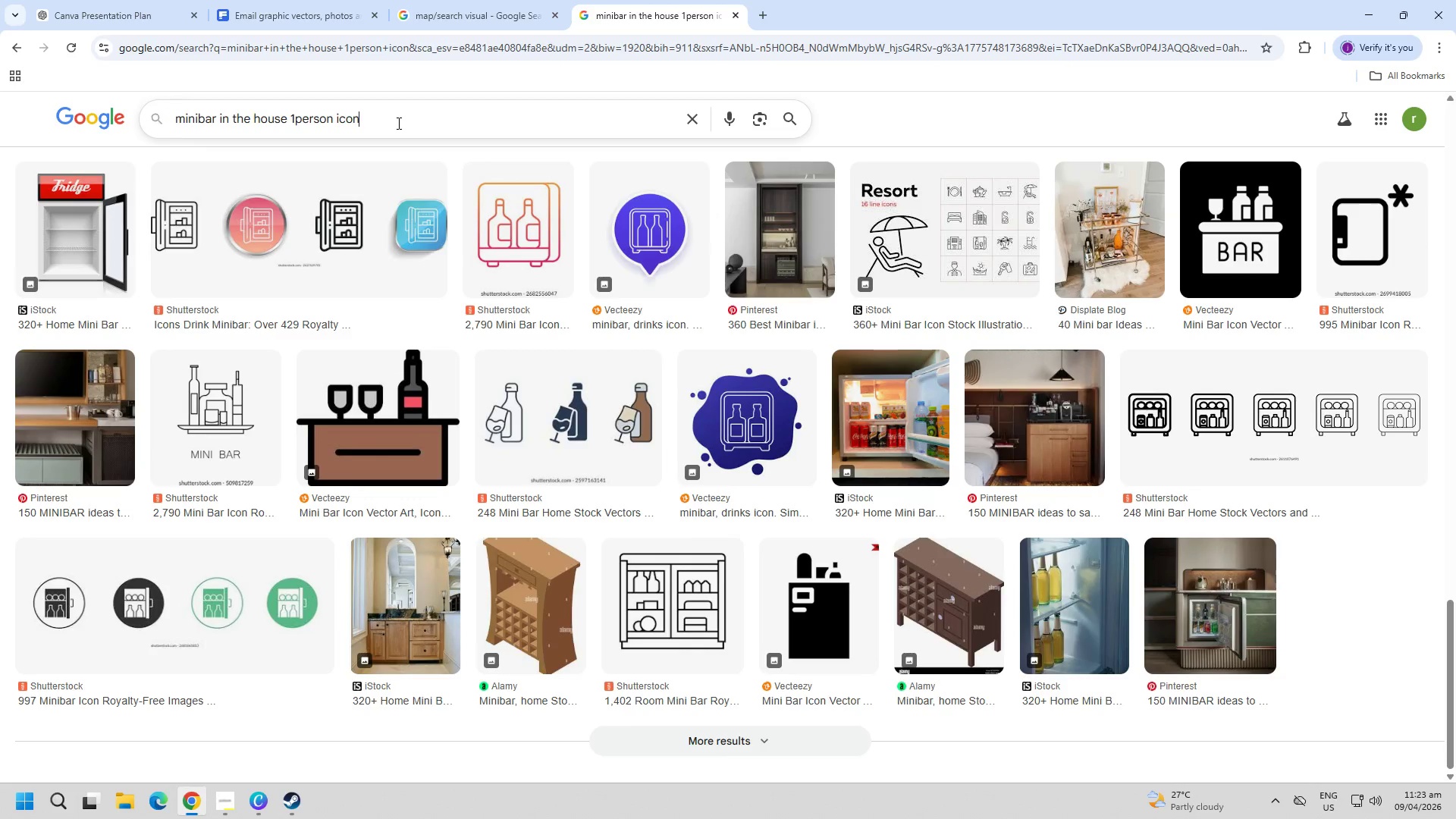 
triple_click([397, 123])
 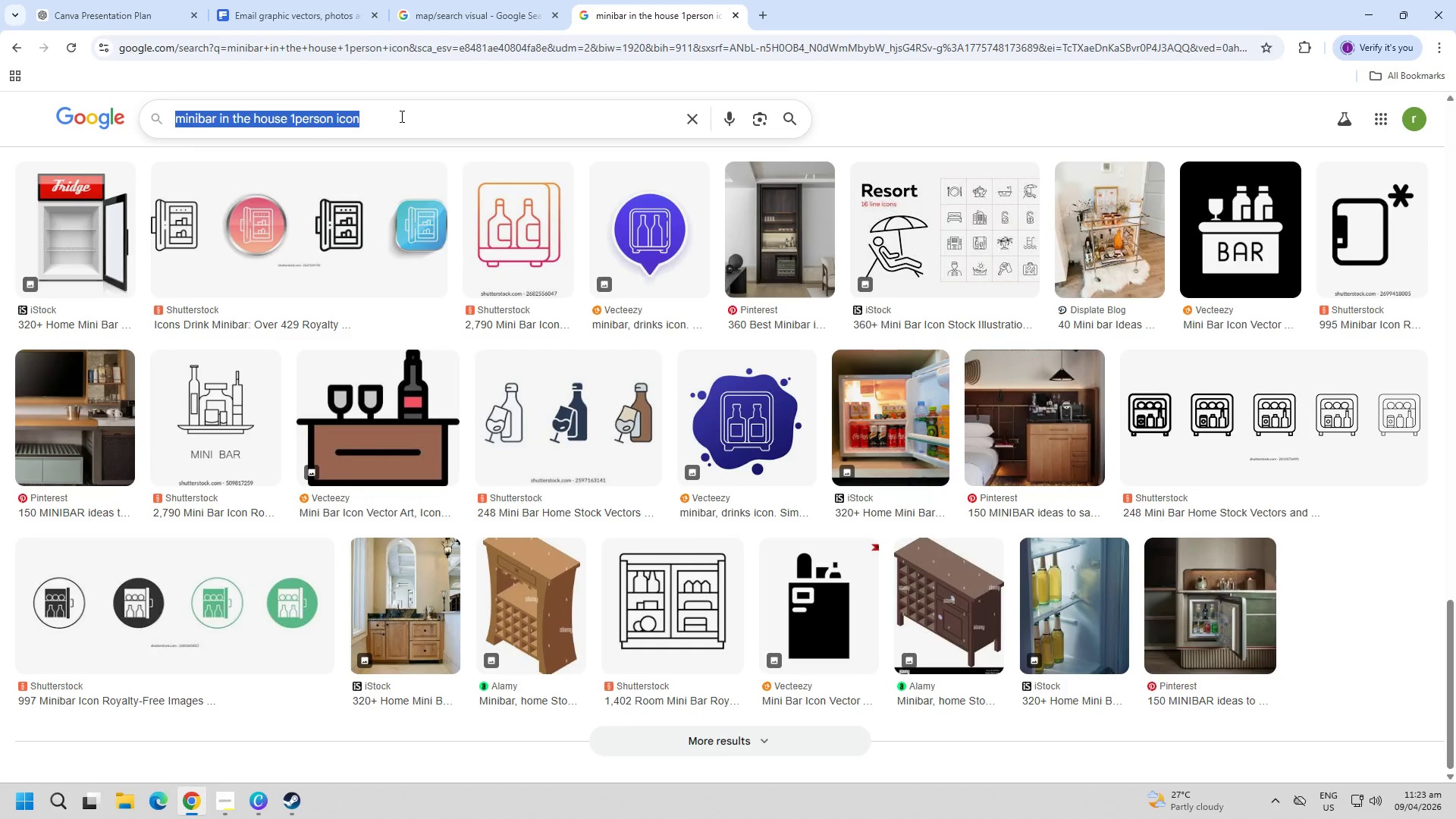 
type(1s)
key(Backspace)
type(customer icon)
 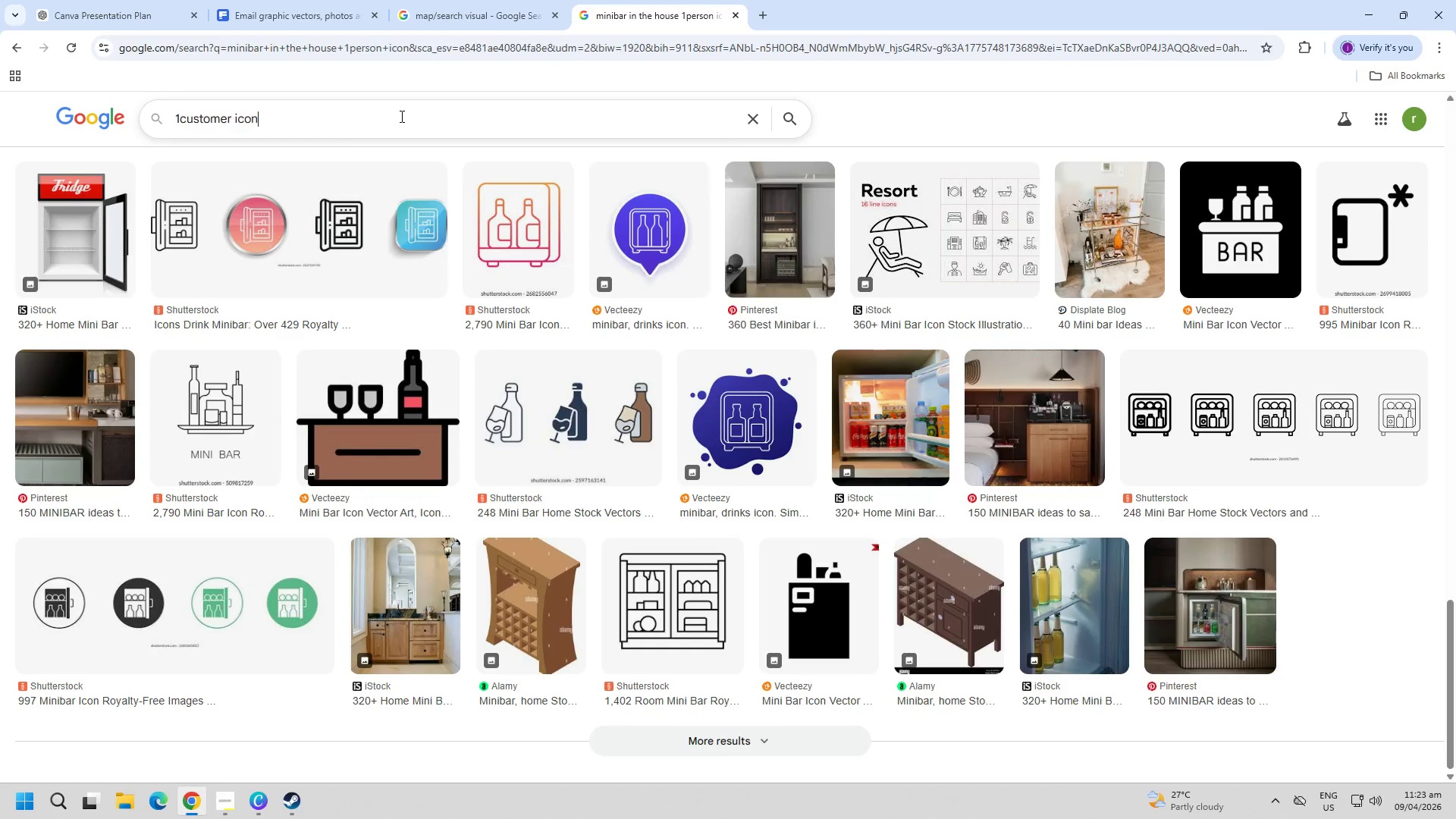 
key(Enter)
 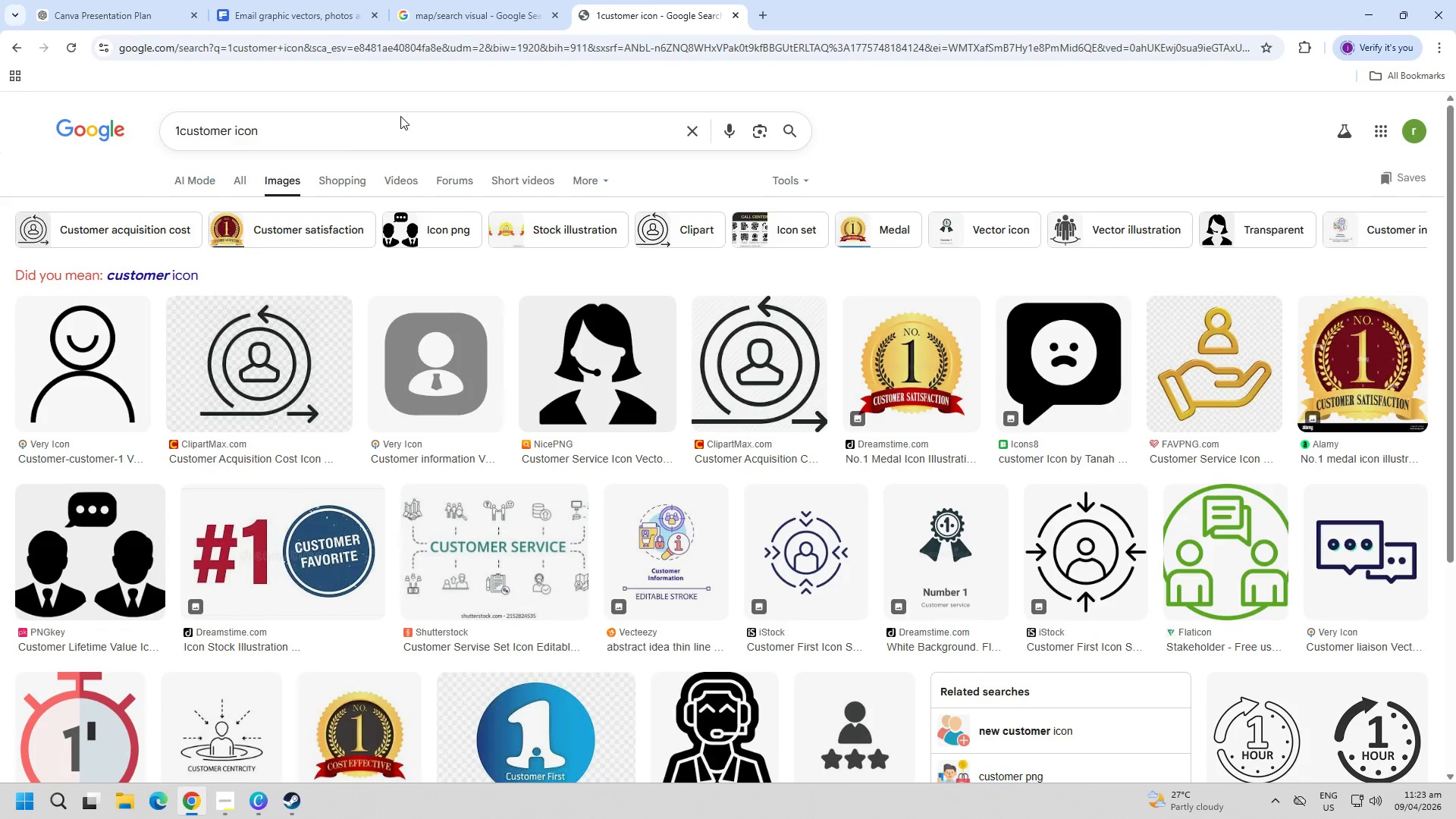 
scroll: coordinate [606, 538], scroll_direction: down, amount: 8.0
 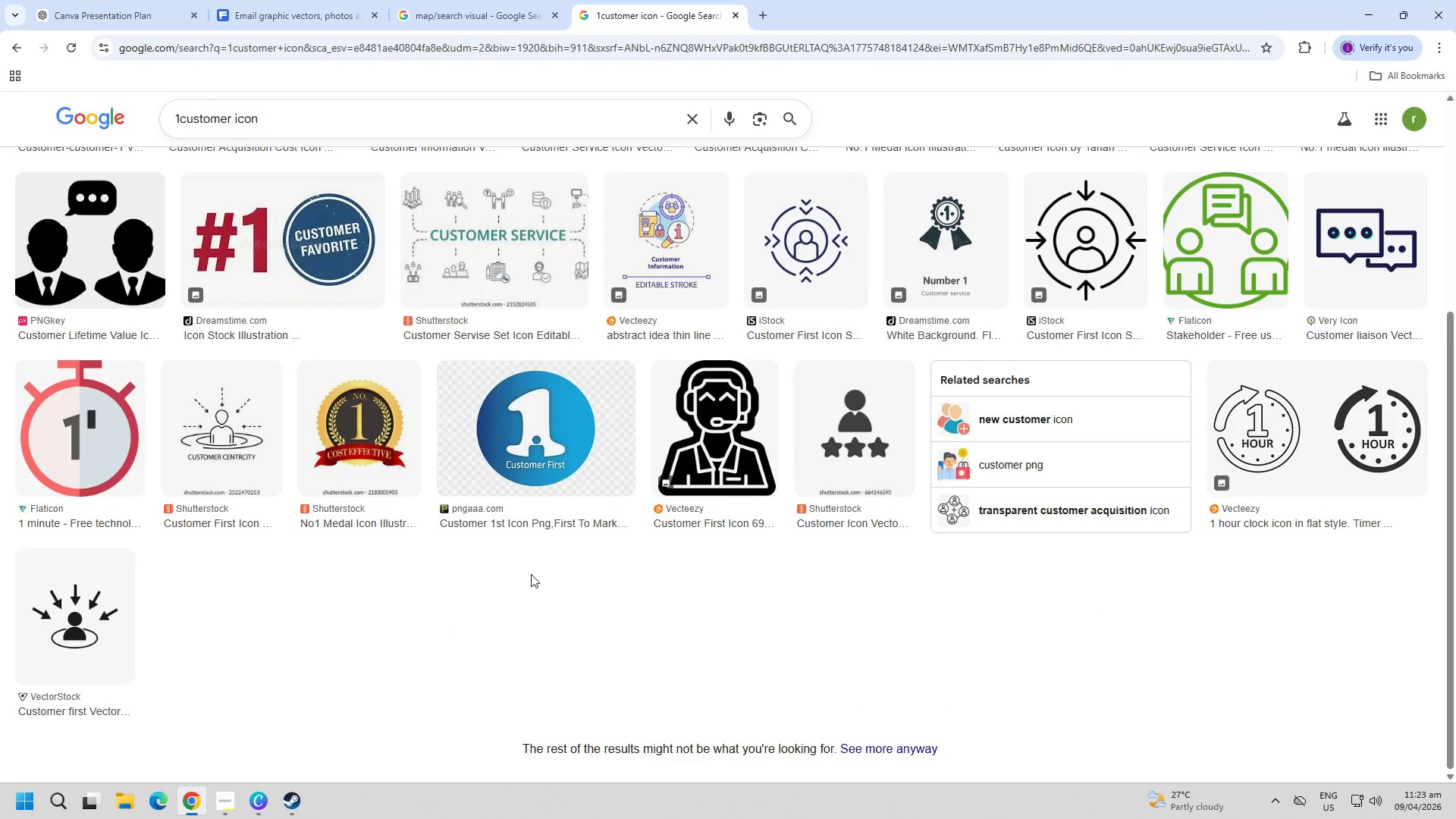 
left_click([295, 110])
 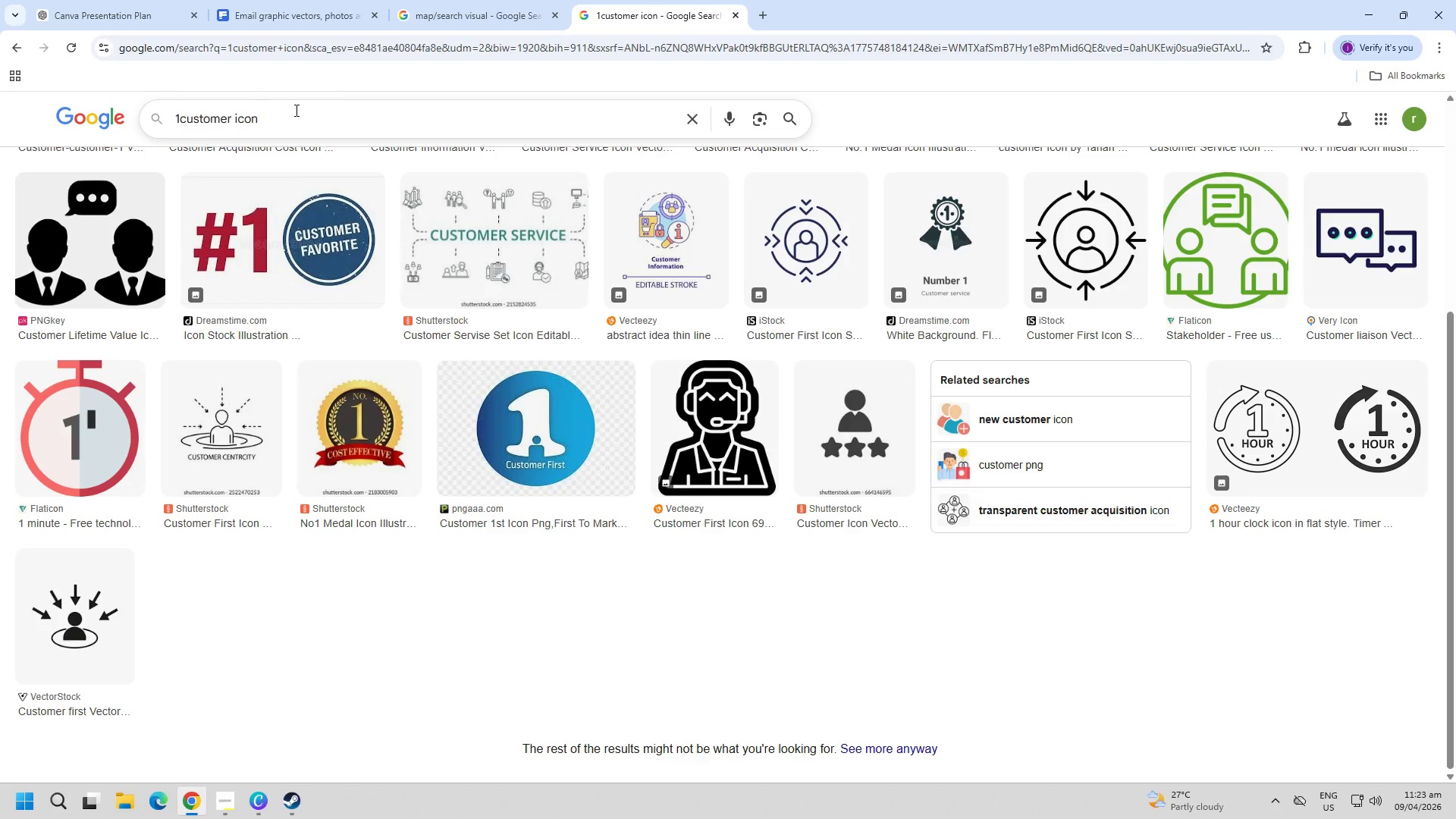 
key(Backspace)
key(Backspace)
key(Backspace)
key(Backspace)
type(vs many customer icon)
 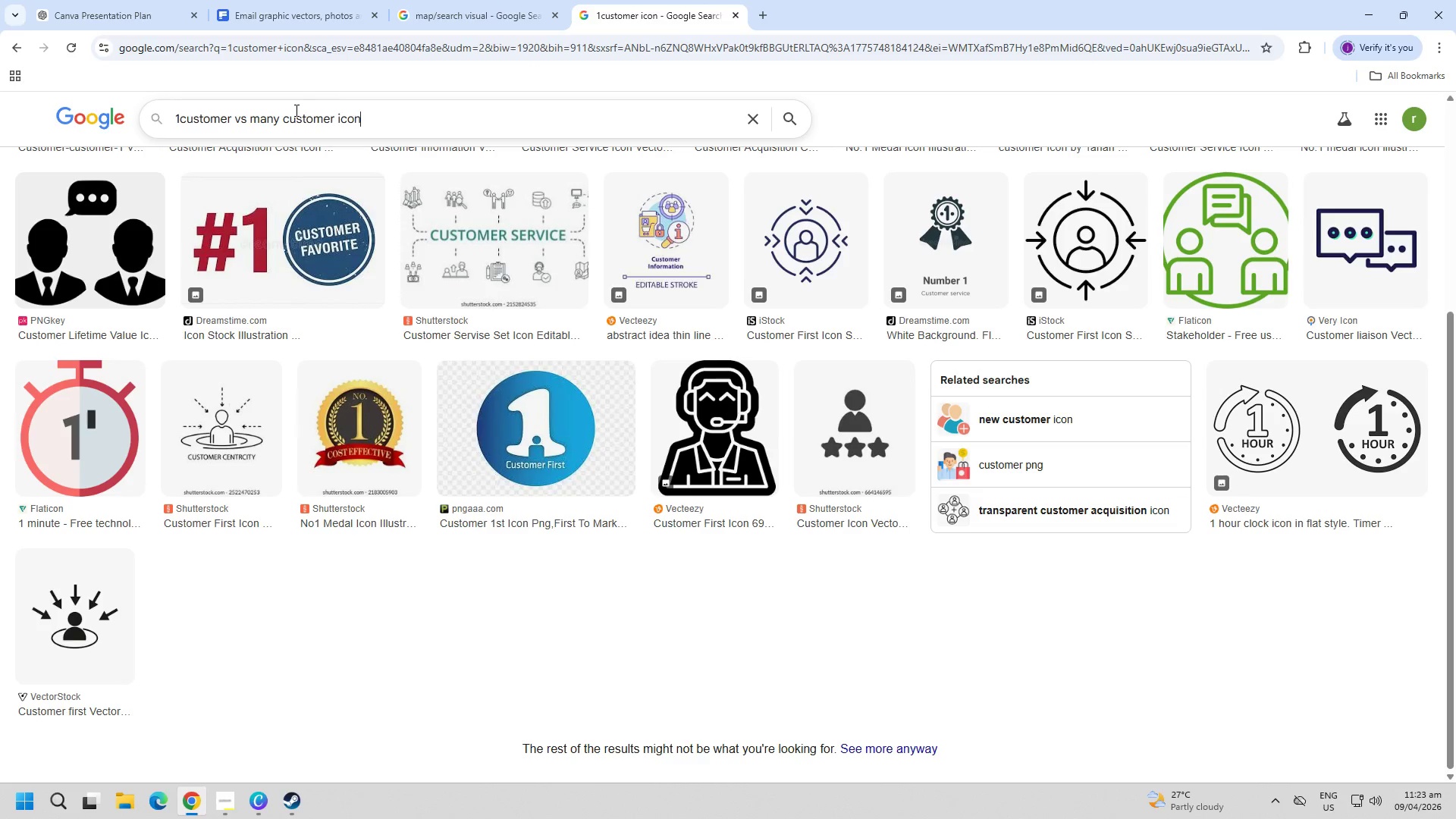 
key(Enter)
 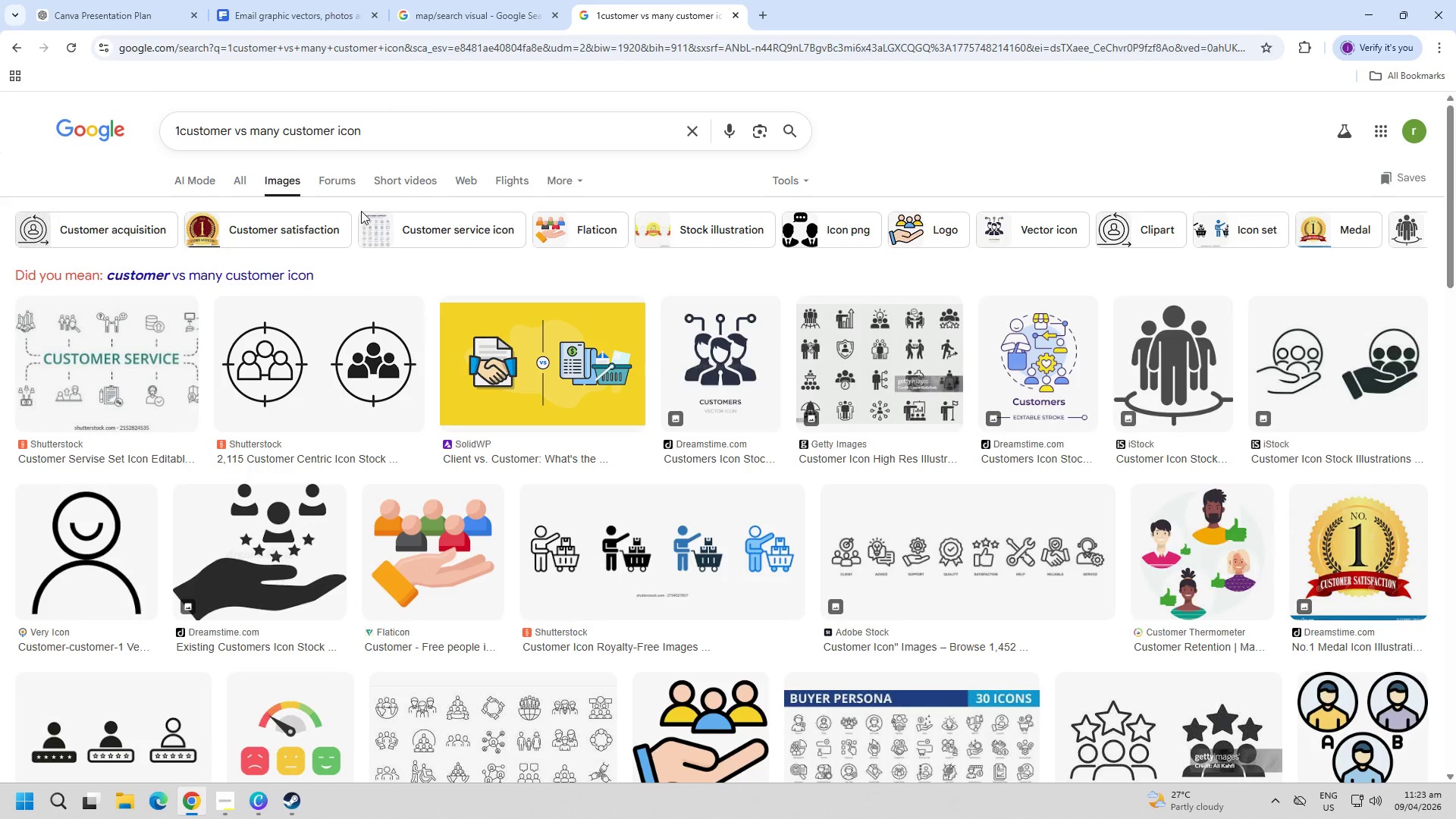 
scroll: coordinate [593, 456], scroll_direction: down, amount: 27.0
 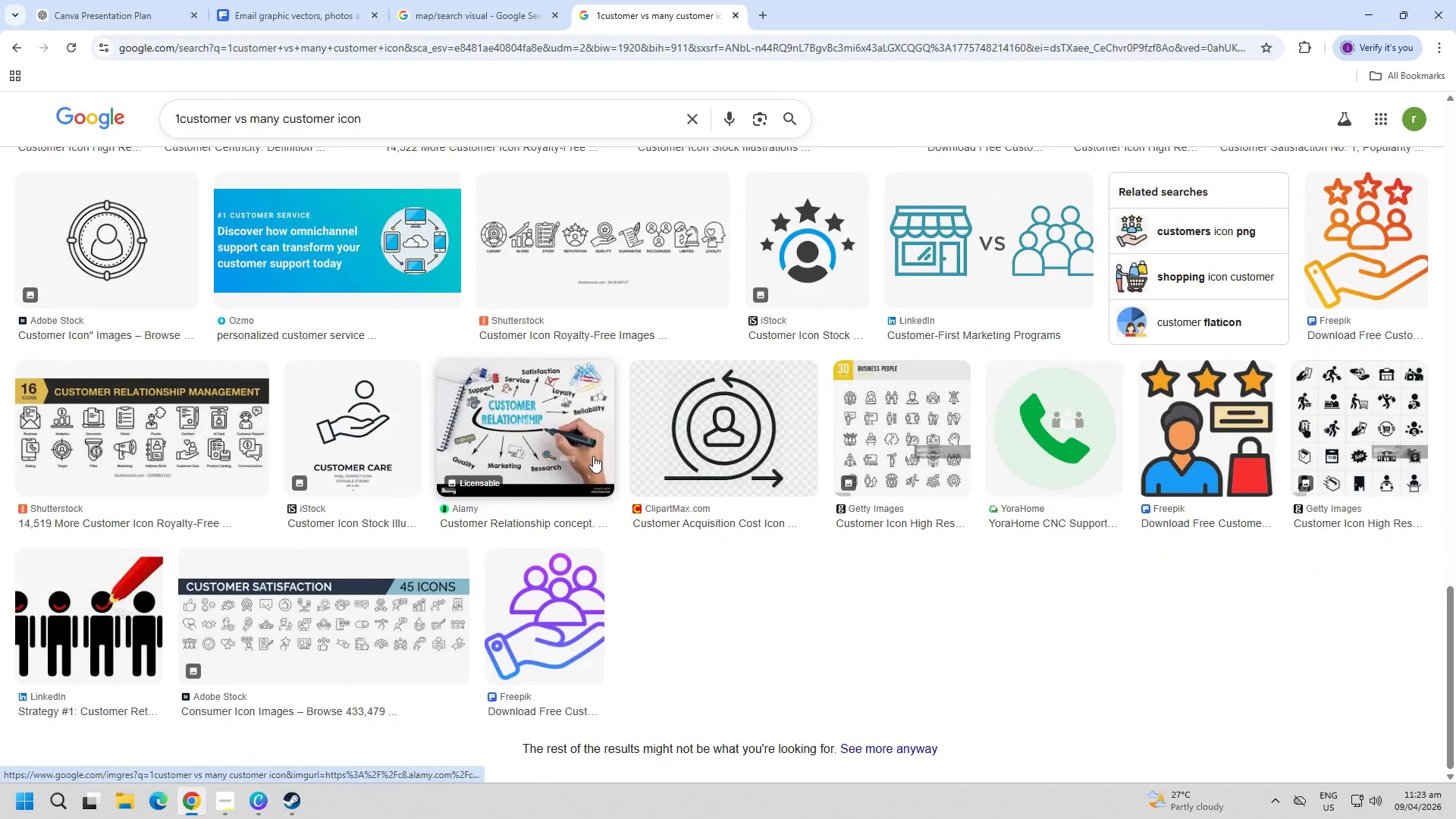 
scroll: coordinate [456, 385], scroll_direction: up, amount: 7.0
 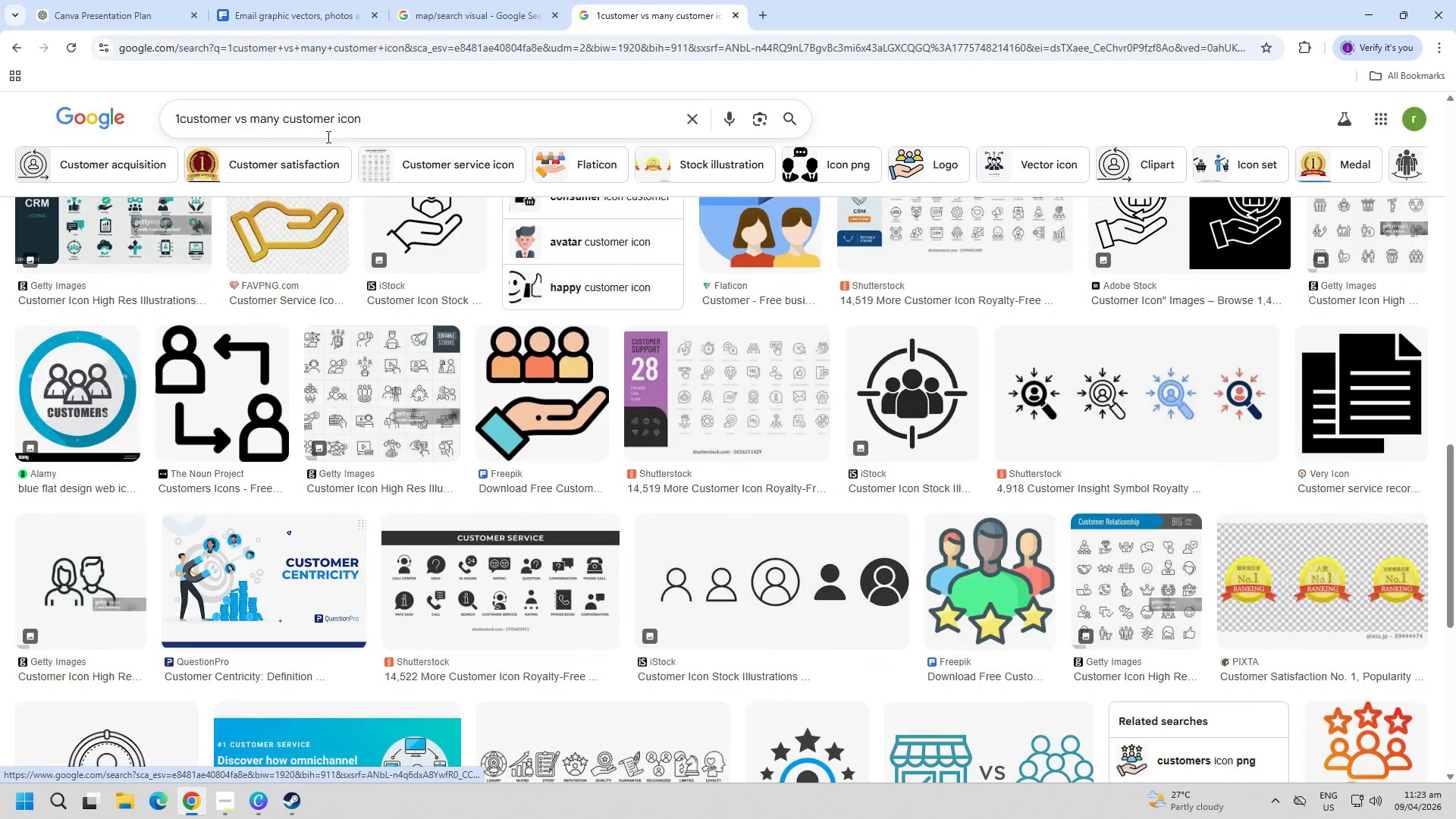 
double_click([388, 124])
 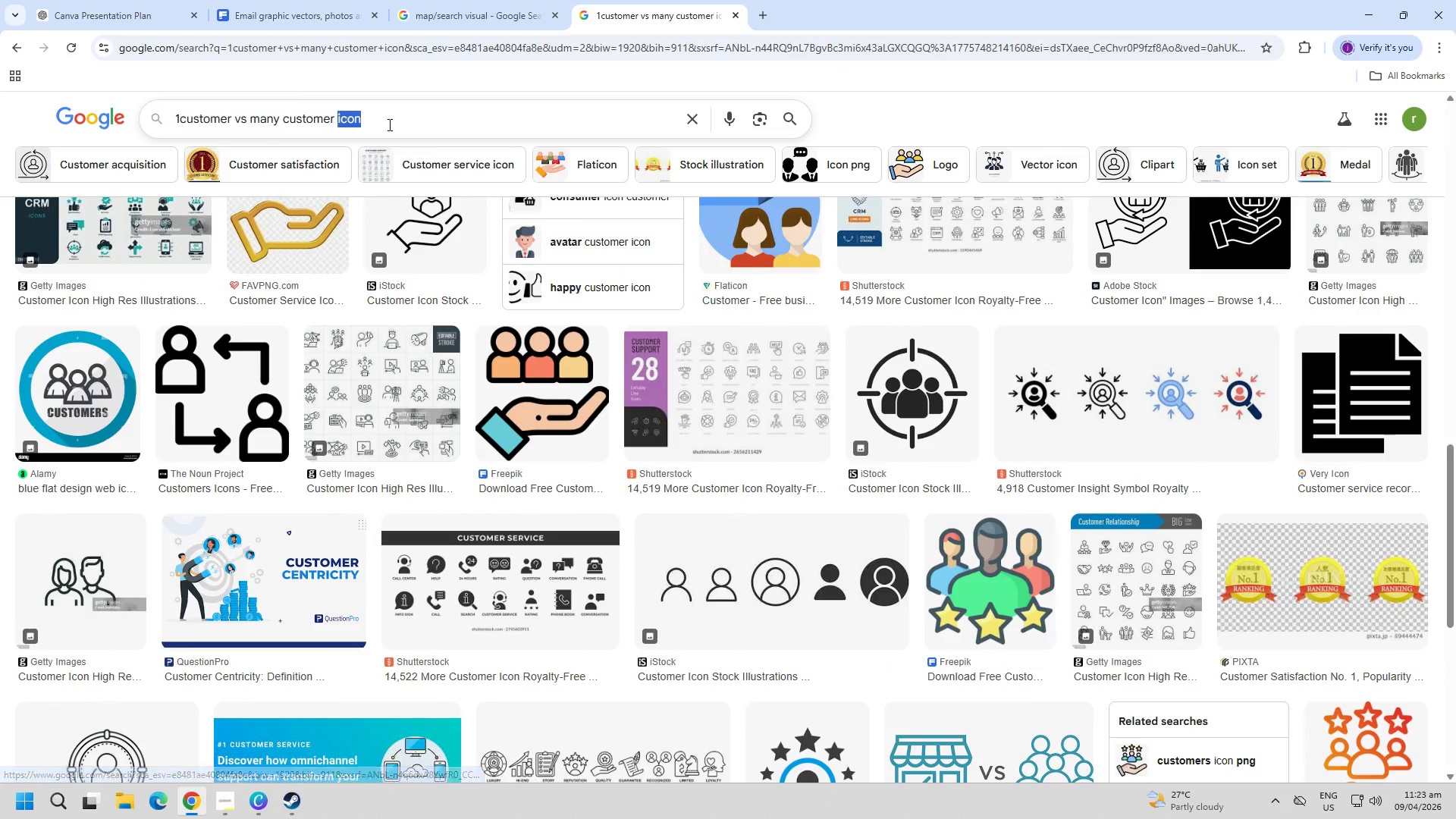 
triple_click([388, 124])
 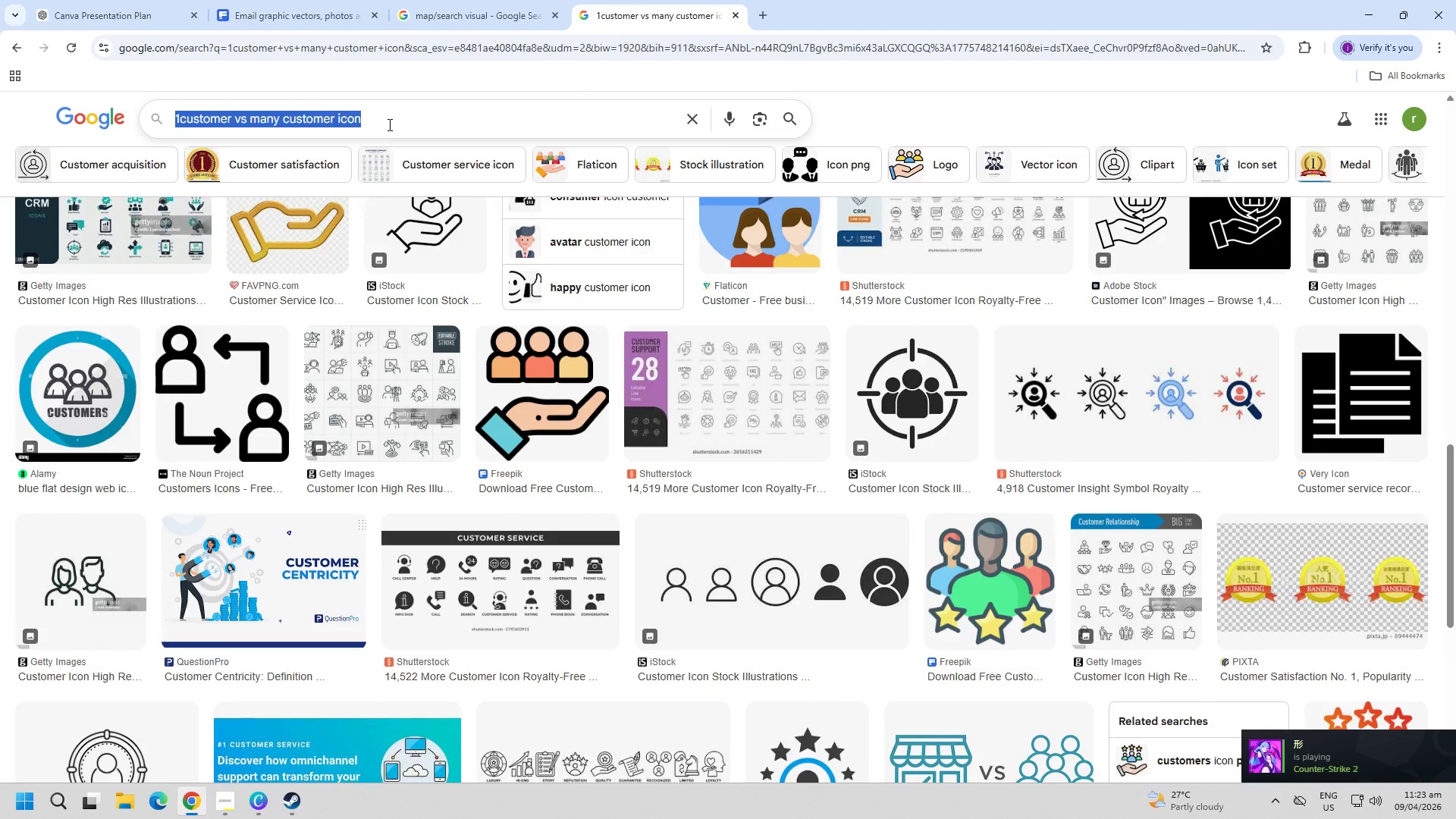 
wait(6.81)
 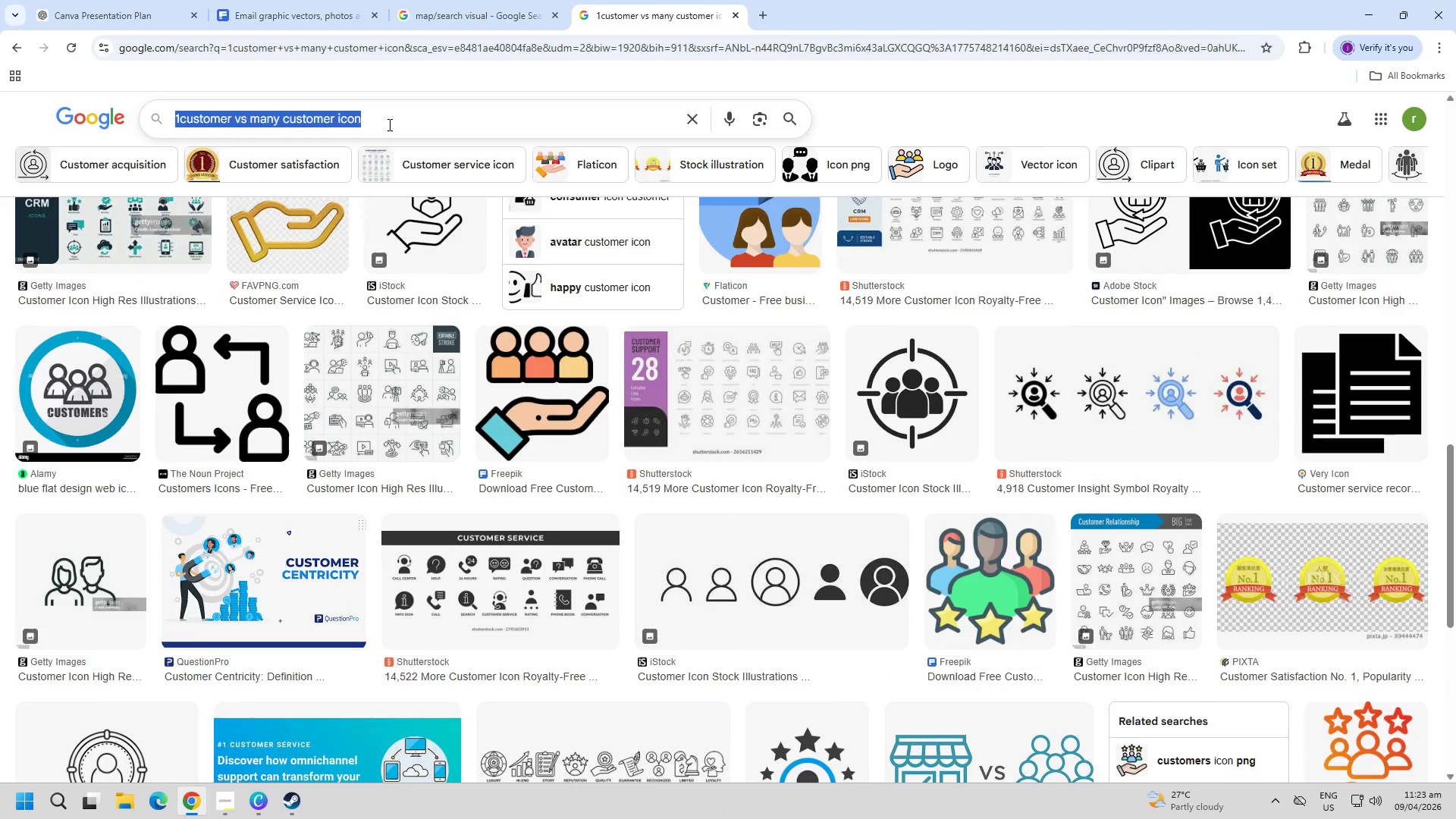 
key(Escape)
 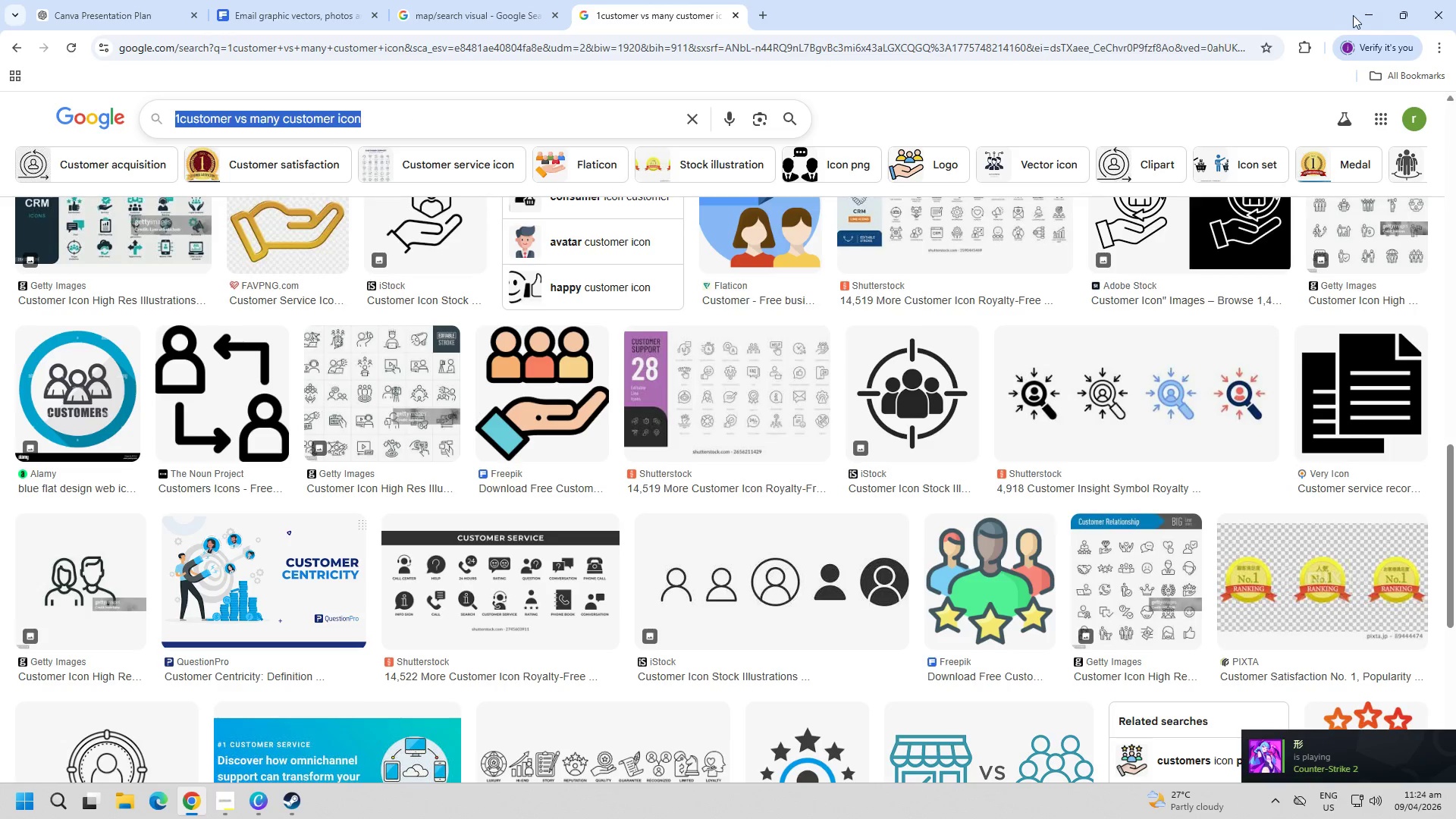 
left_click([1360, 15])
 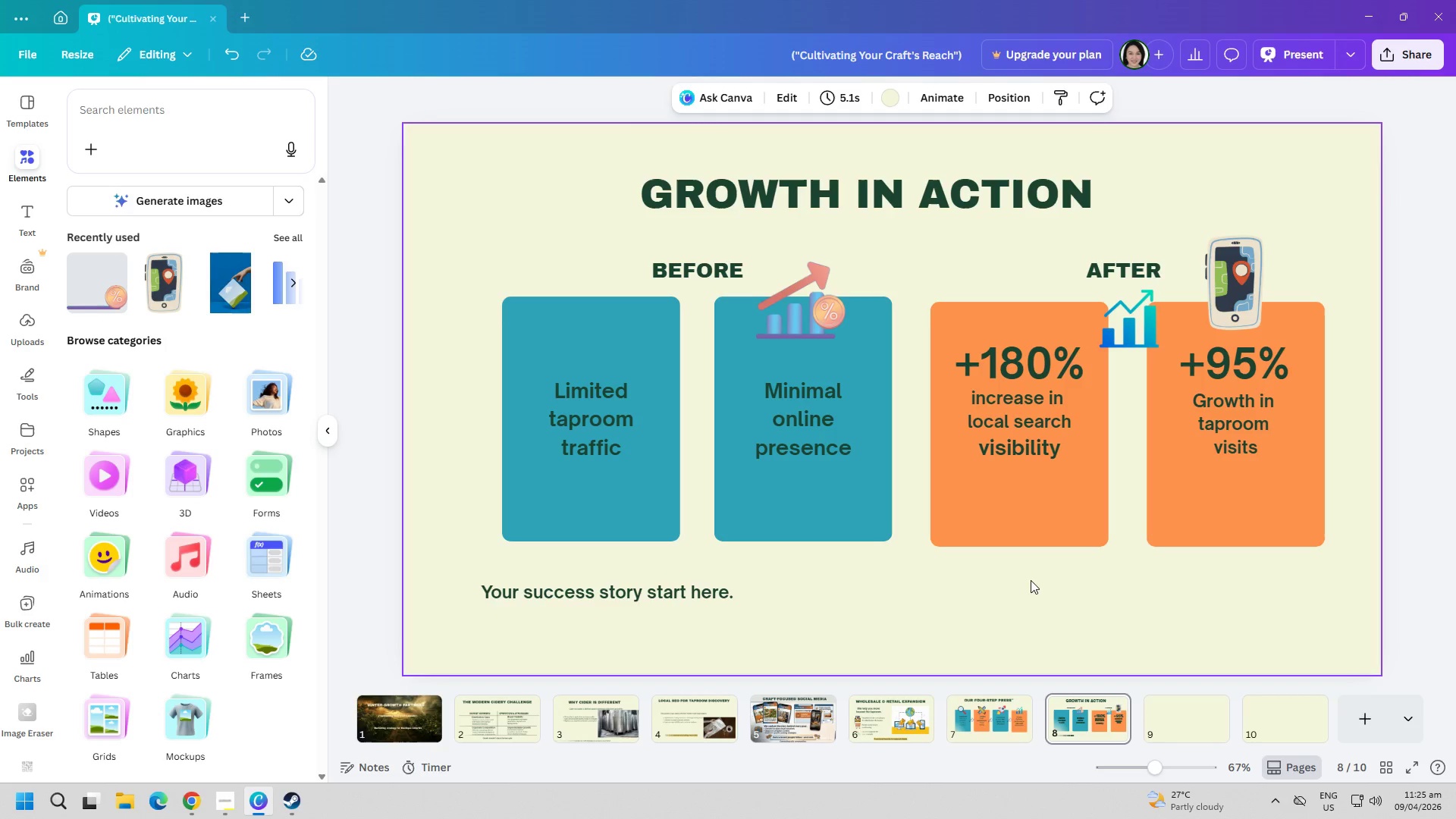 
wait(71.78)
 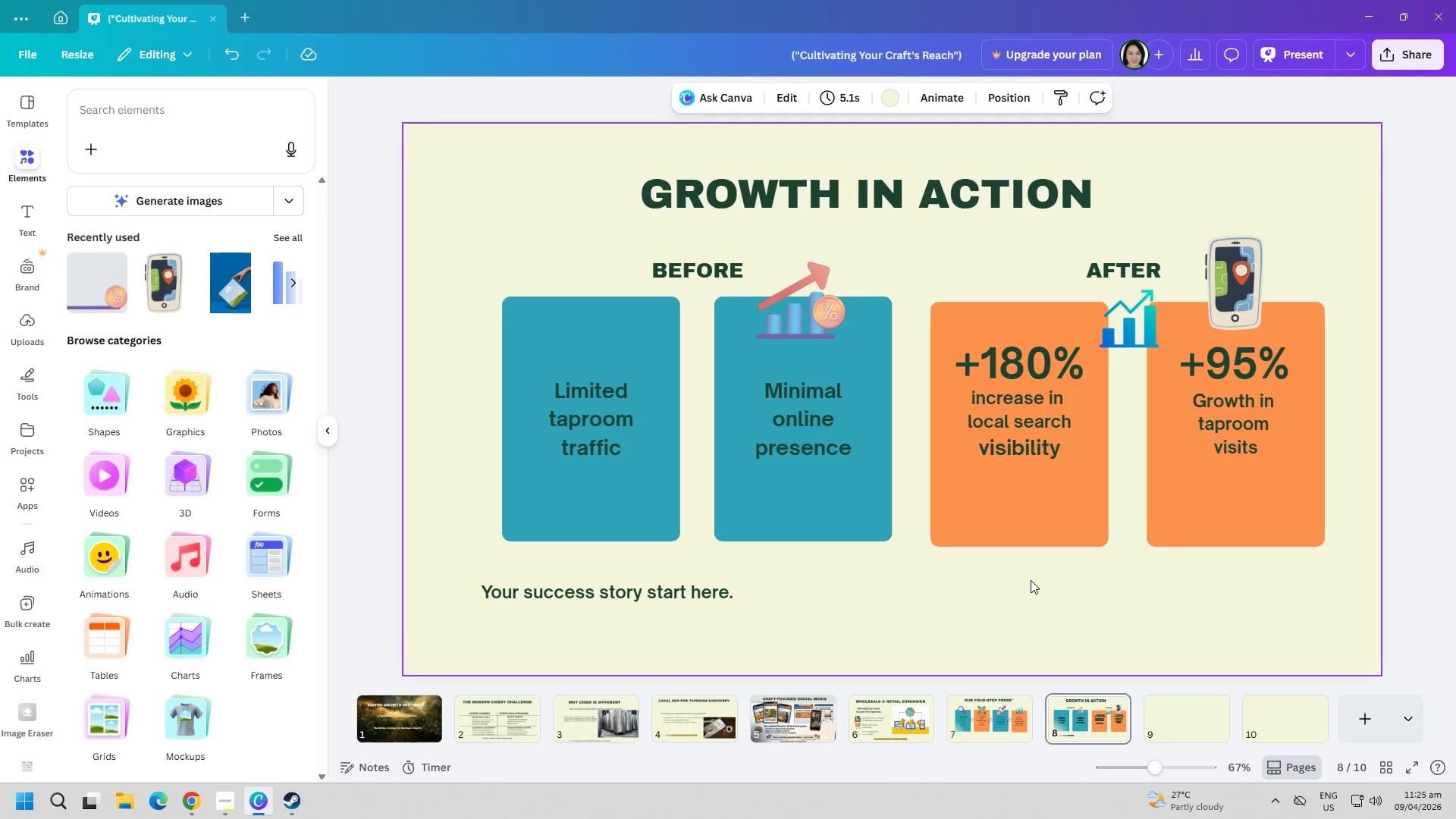 
left_click([236, 805])